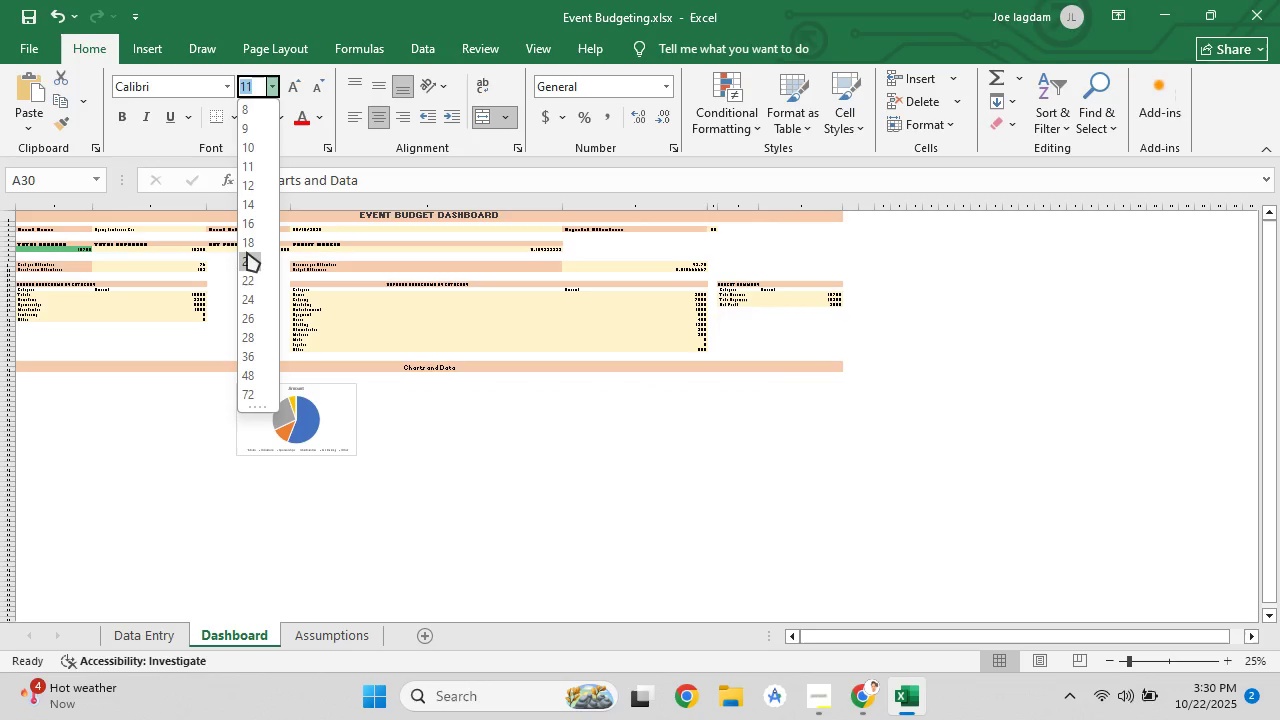 
left_click([251, 315])
 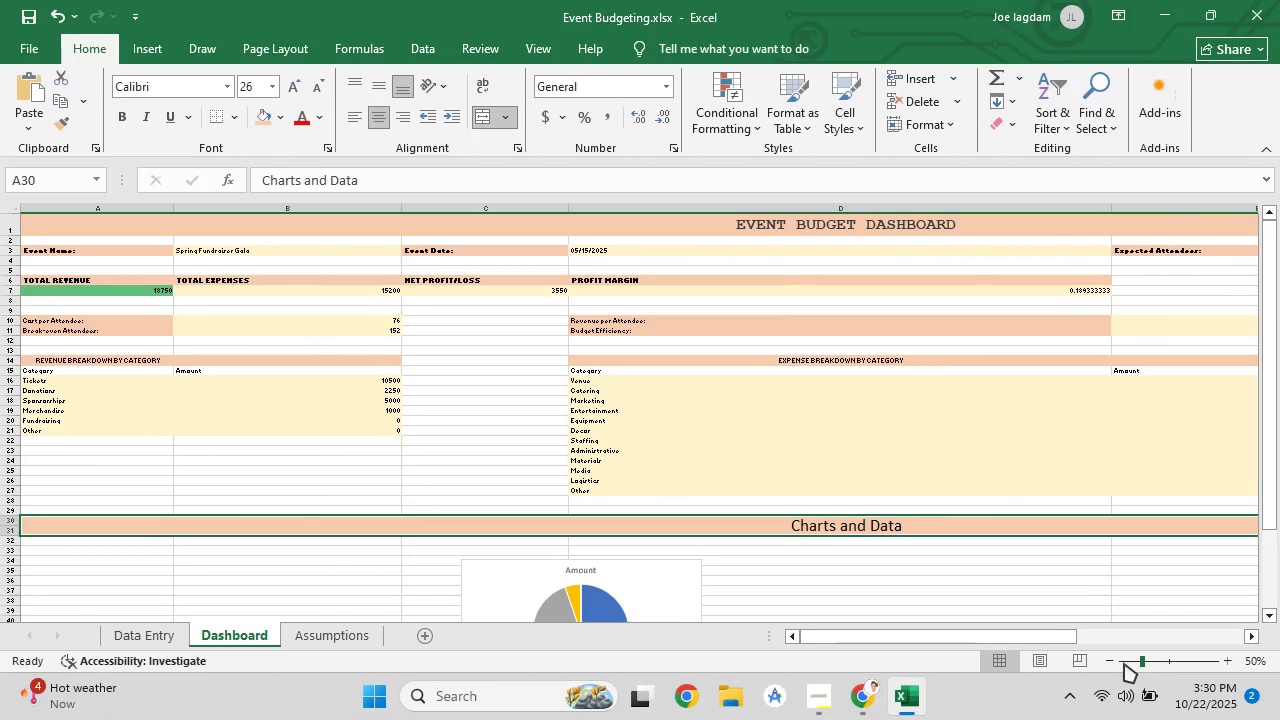 
wait(5.51)
 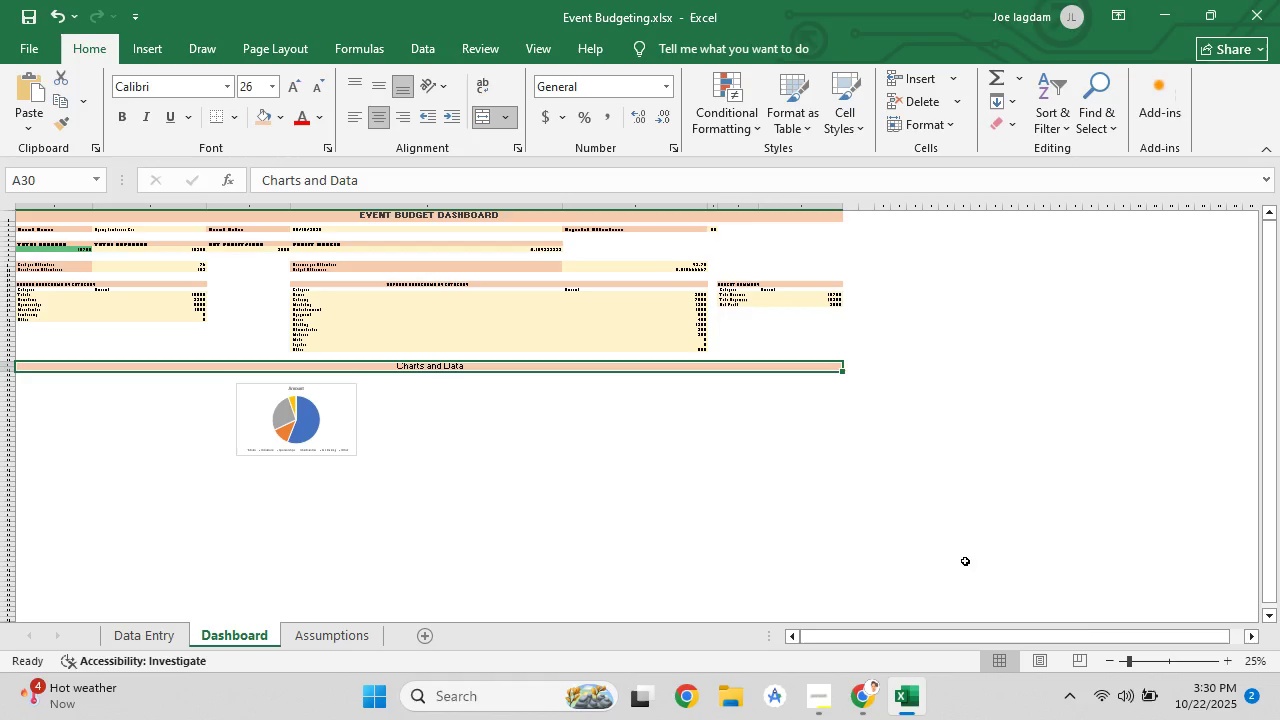 
key(ArrowLeft)
 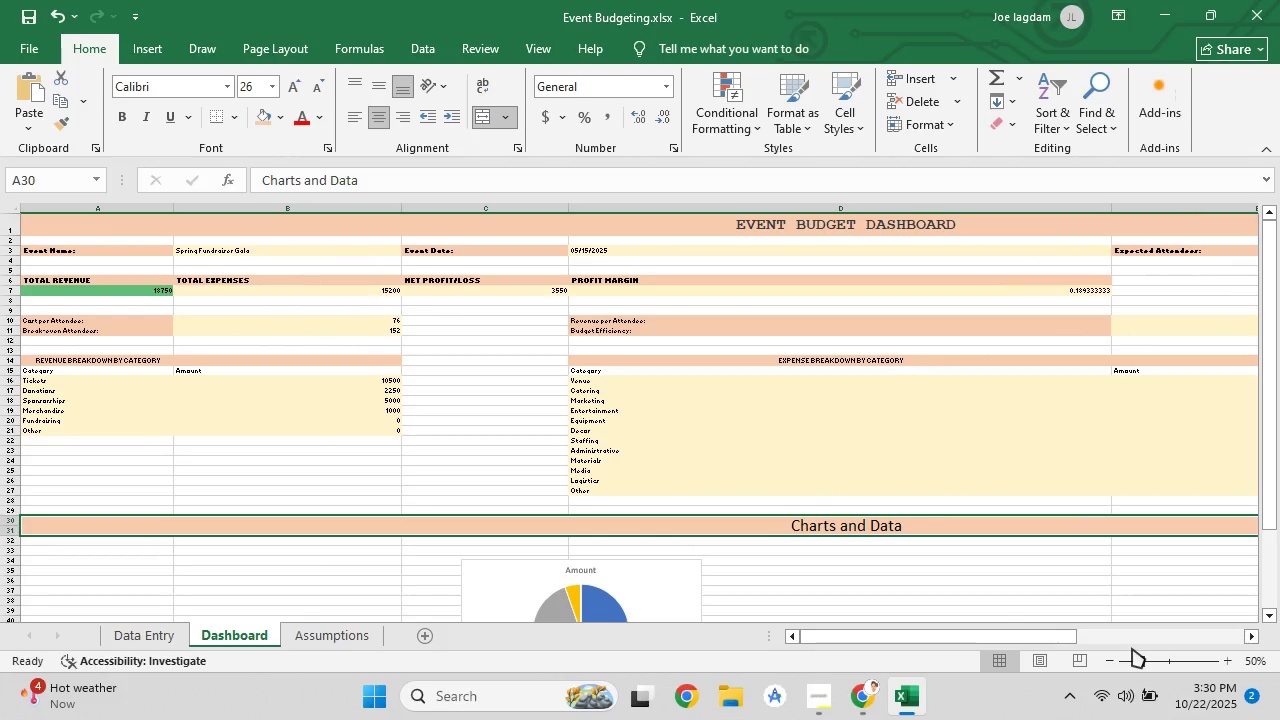 
key(ArrowLeft)
 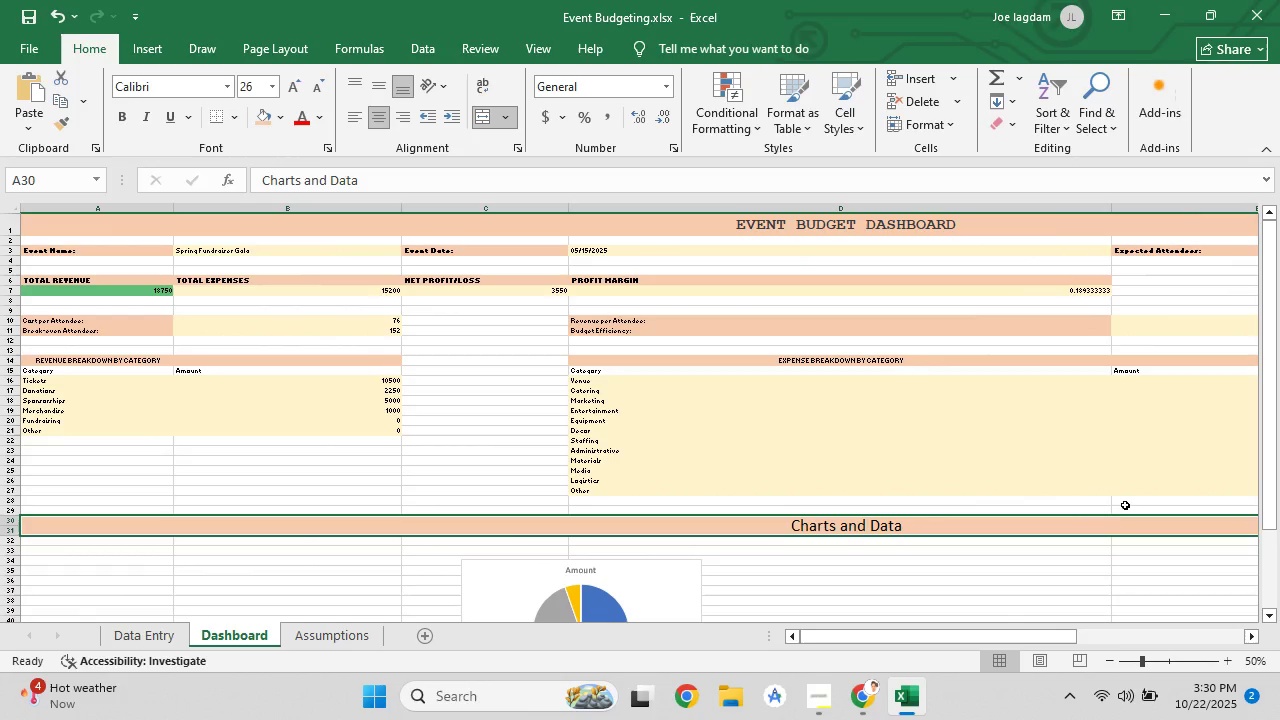 
hold_key(key=ControlLeft, duration=1.34)
scroll: coordinate [1122, 504], scroll_direction: down, amount: 1.0
 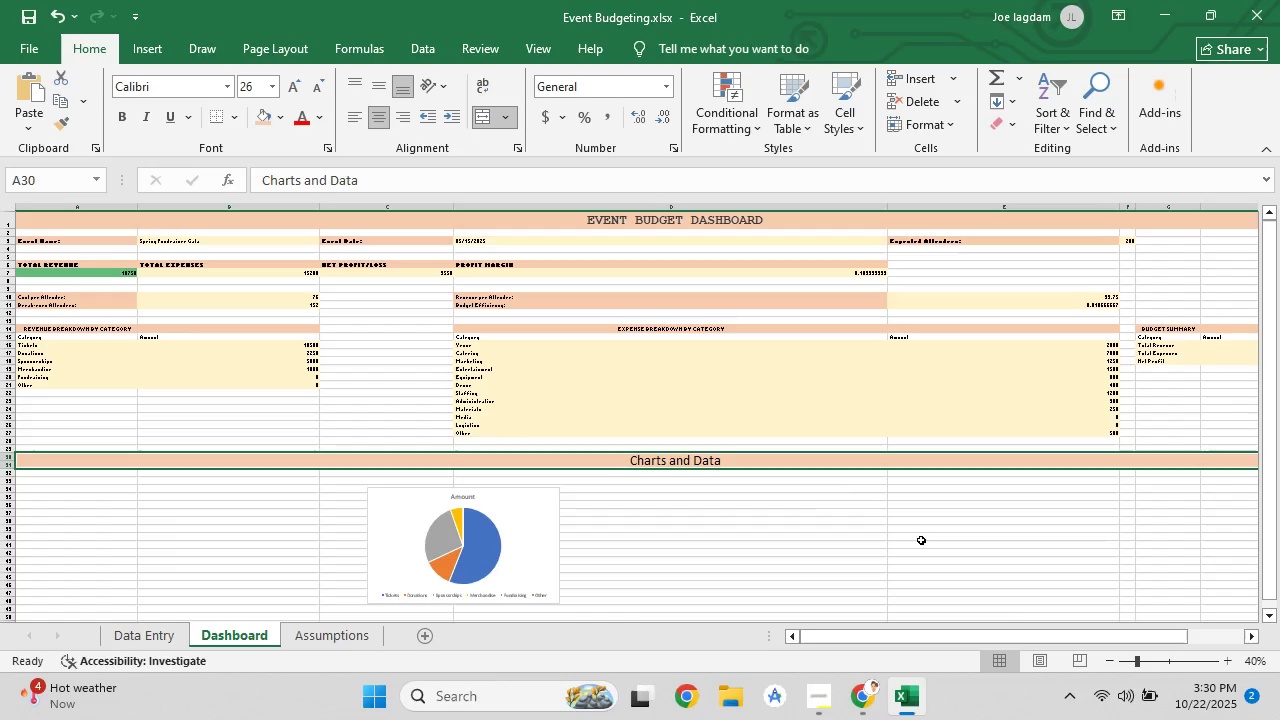 
left_click([847, 495])
 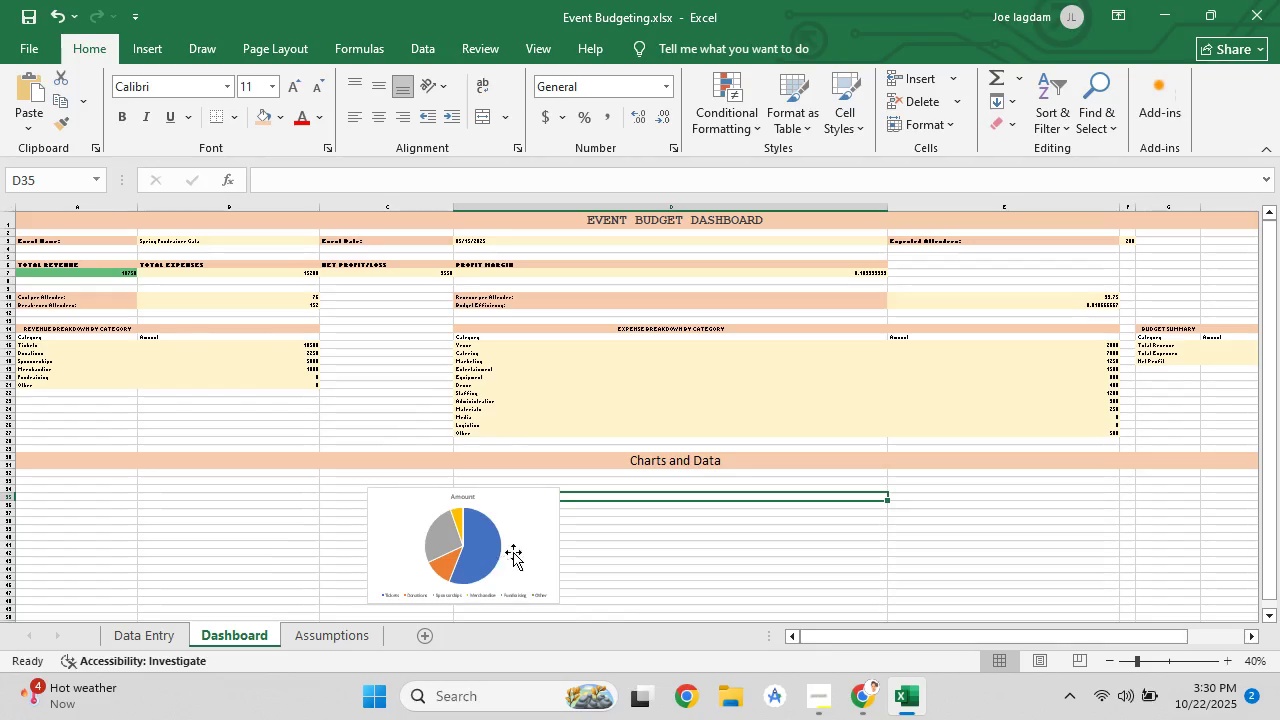 
left_click([521, 549])
 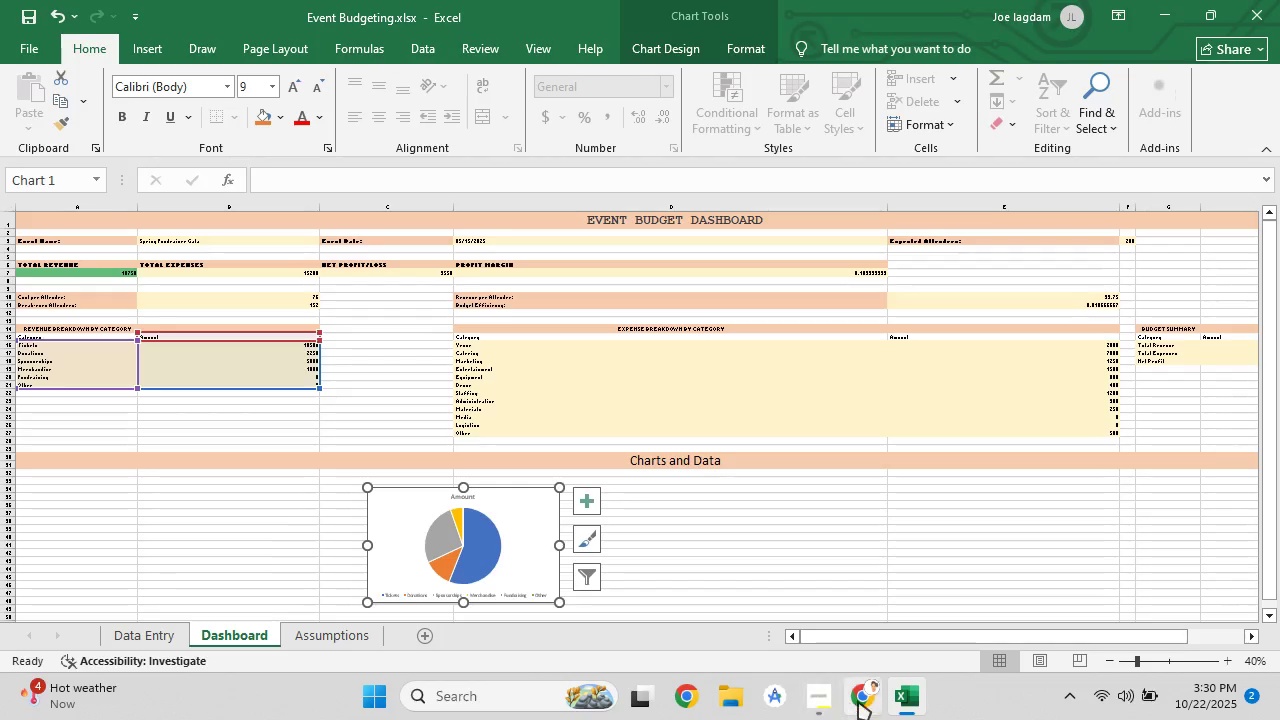 
left_click([859, 700])
 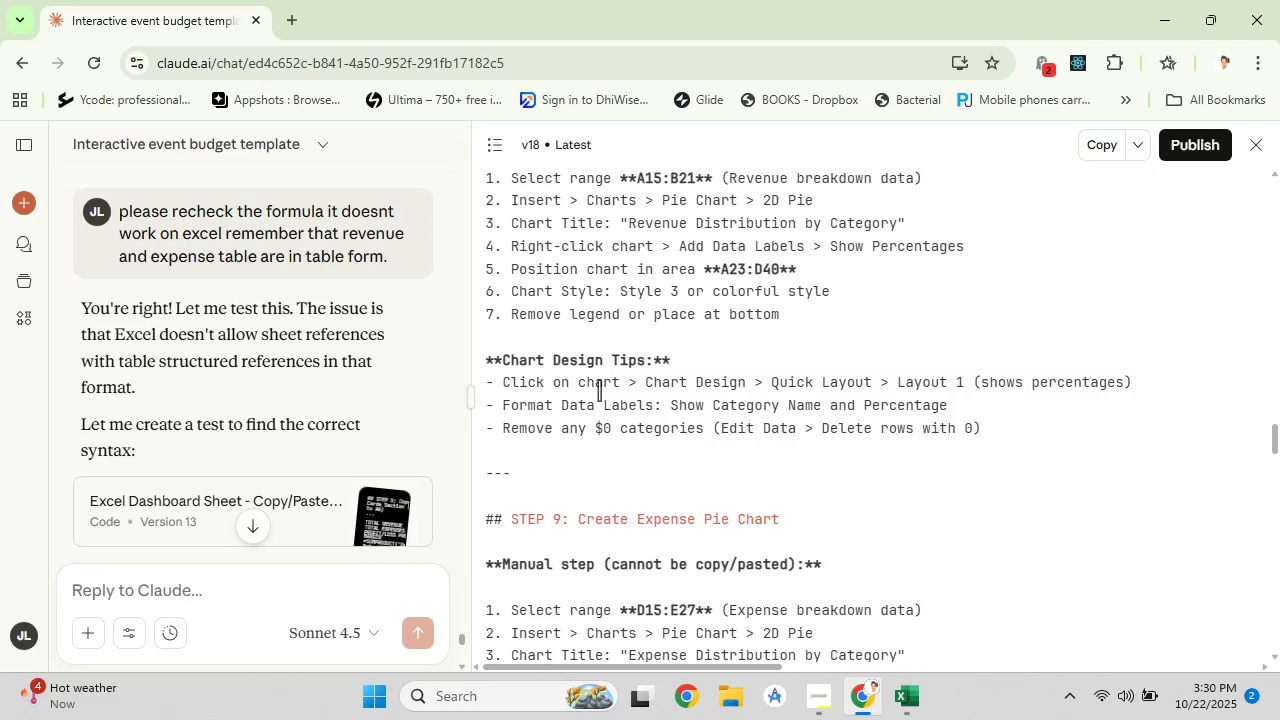 
scroll: coordinate [599, 390], scroll_direction: down, amount: 1.0
 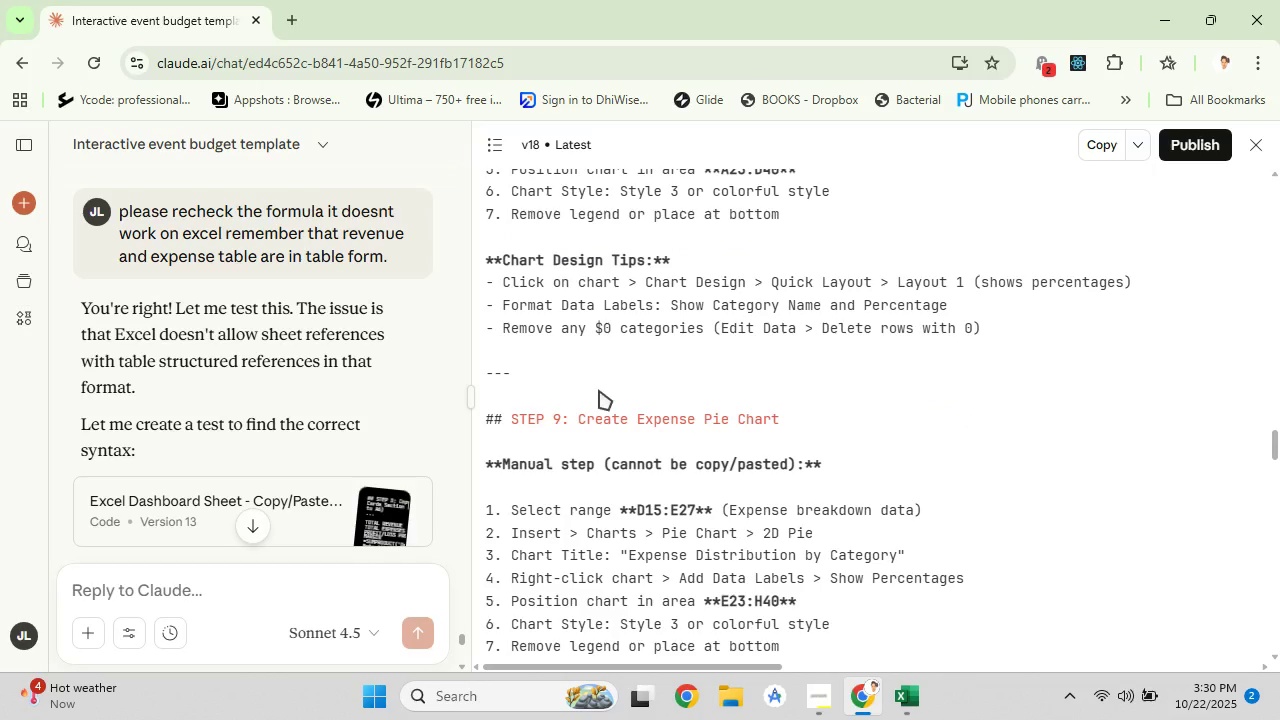 
scroll: coordinate [599, 388], scroll_direction: up, amount: 3.0
 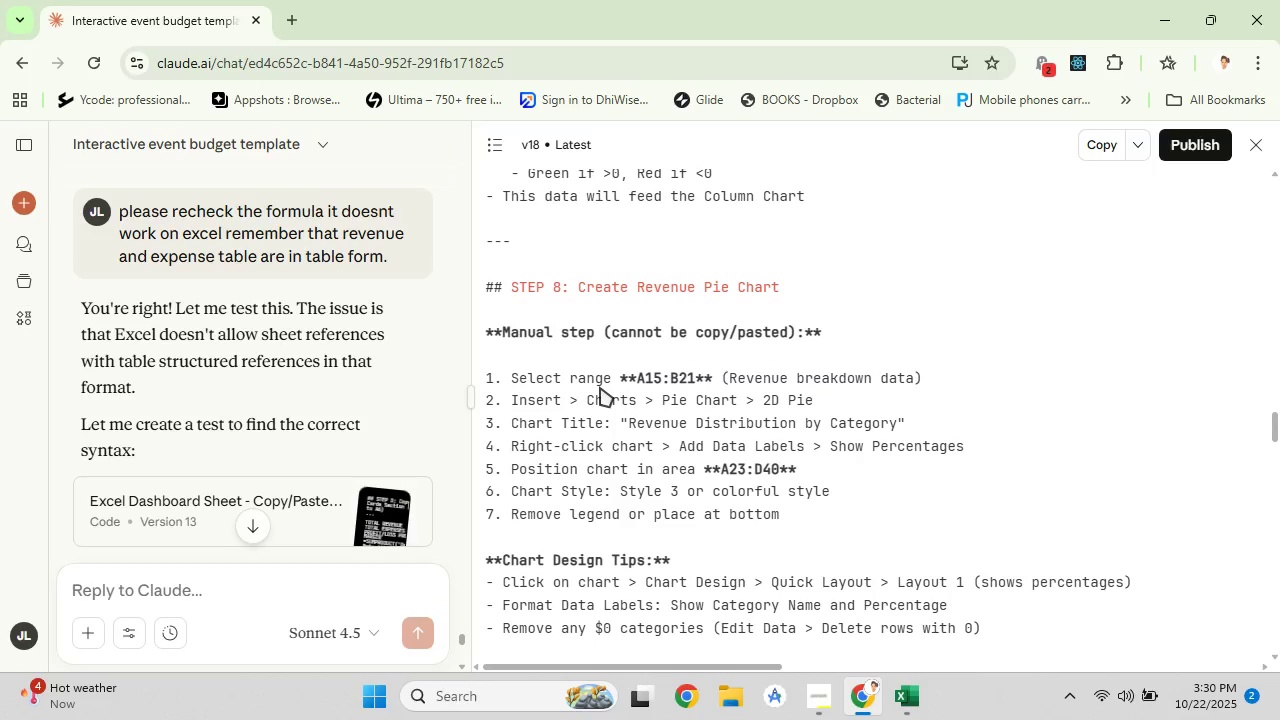 
scroll: coordinate [601, 386], scroll_direction: down, amount: 1.0
 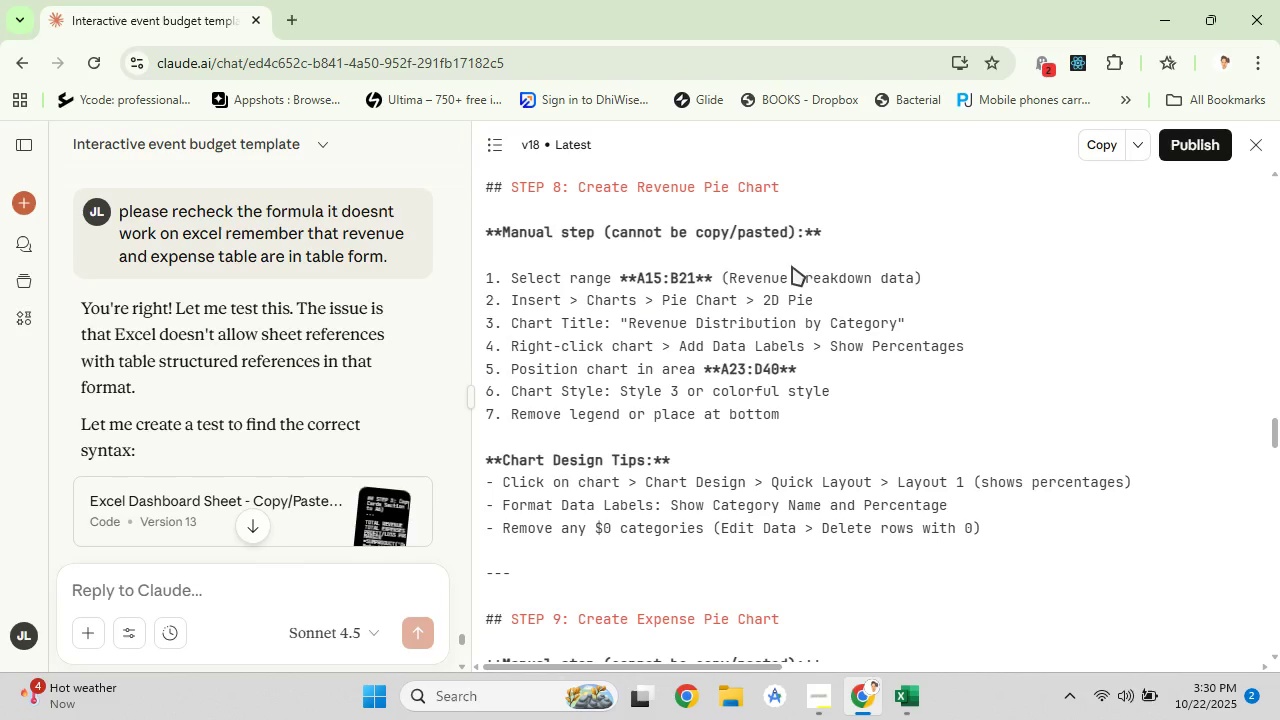 
wait(11.97)
 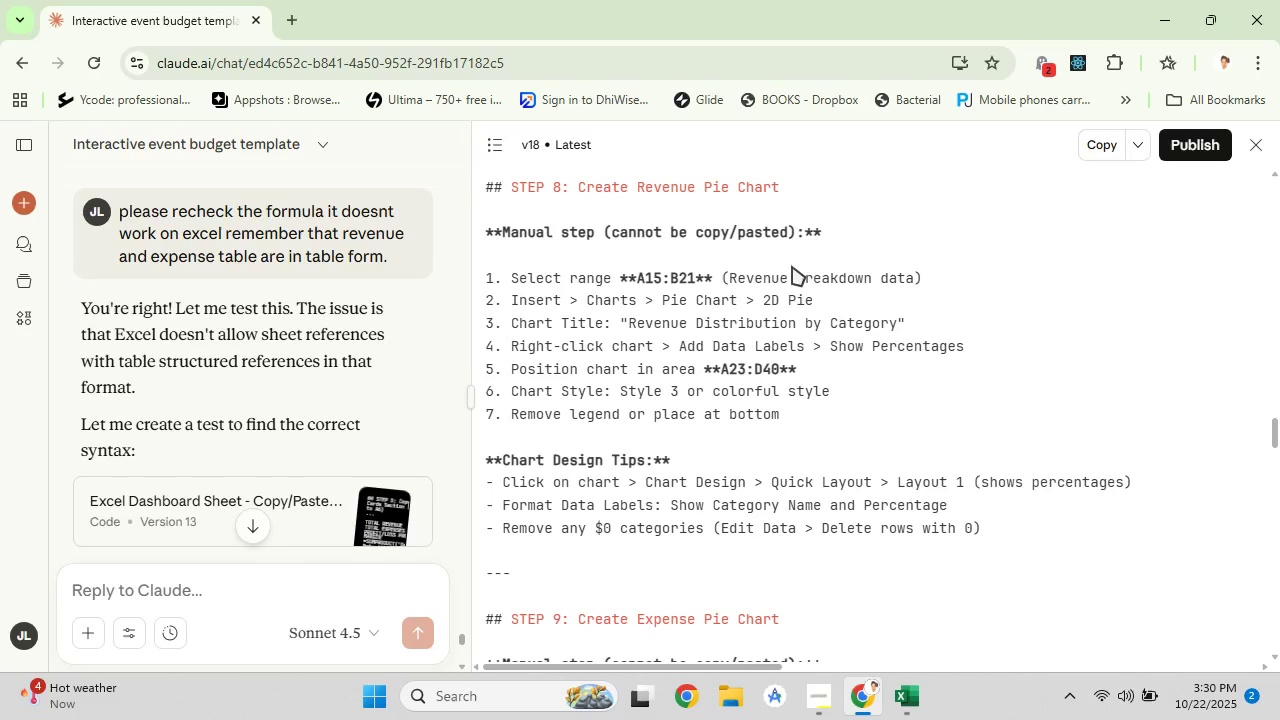 
right_click([856, 278])
 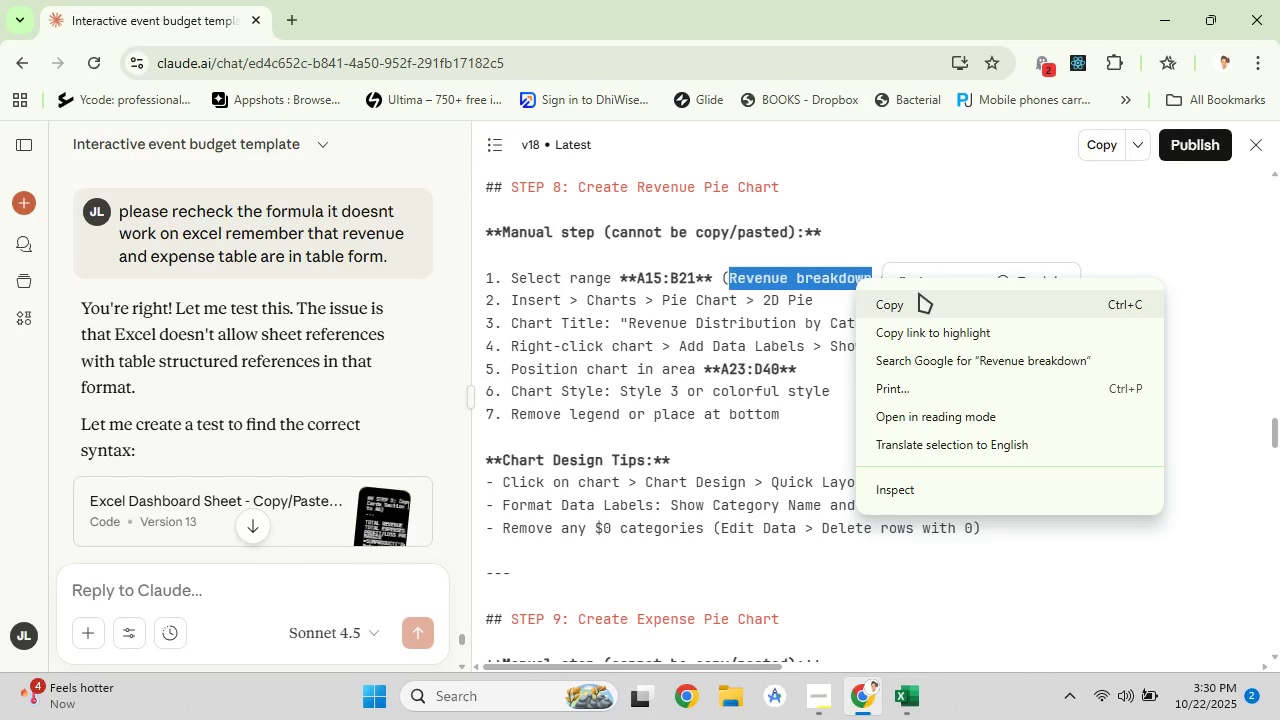 
left_click([919, 293])
 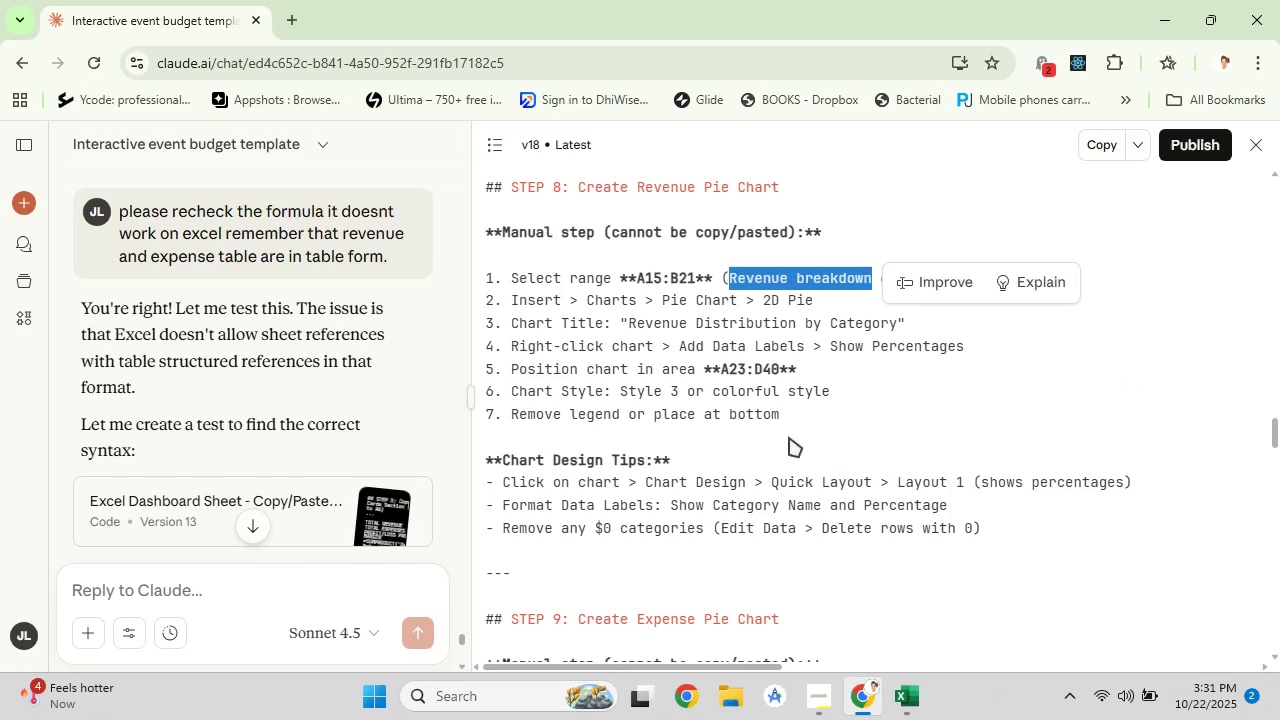 
wait(5.19)
 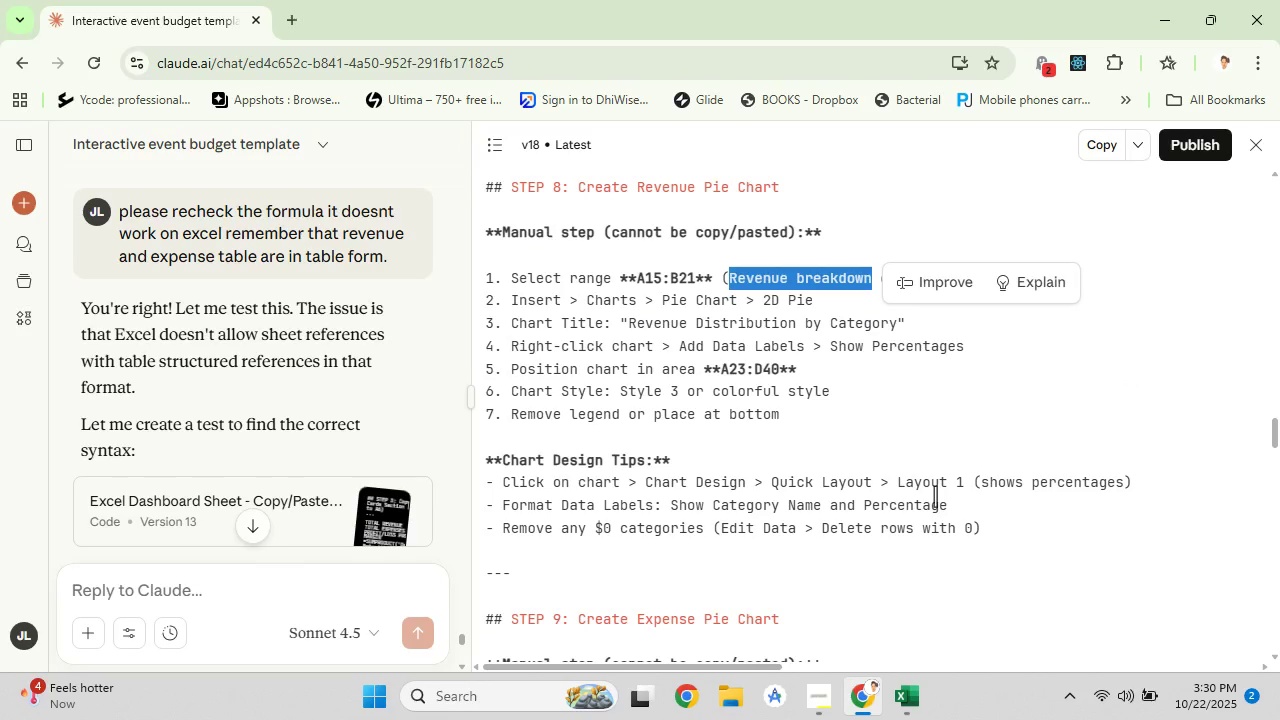 
left_click([666, 344])
 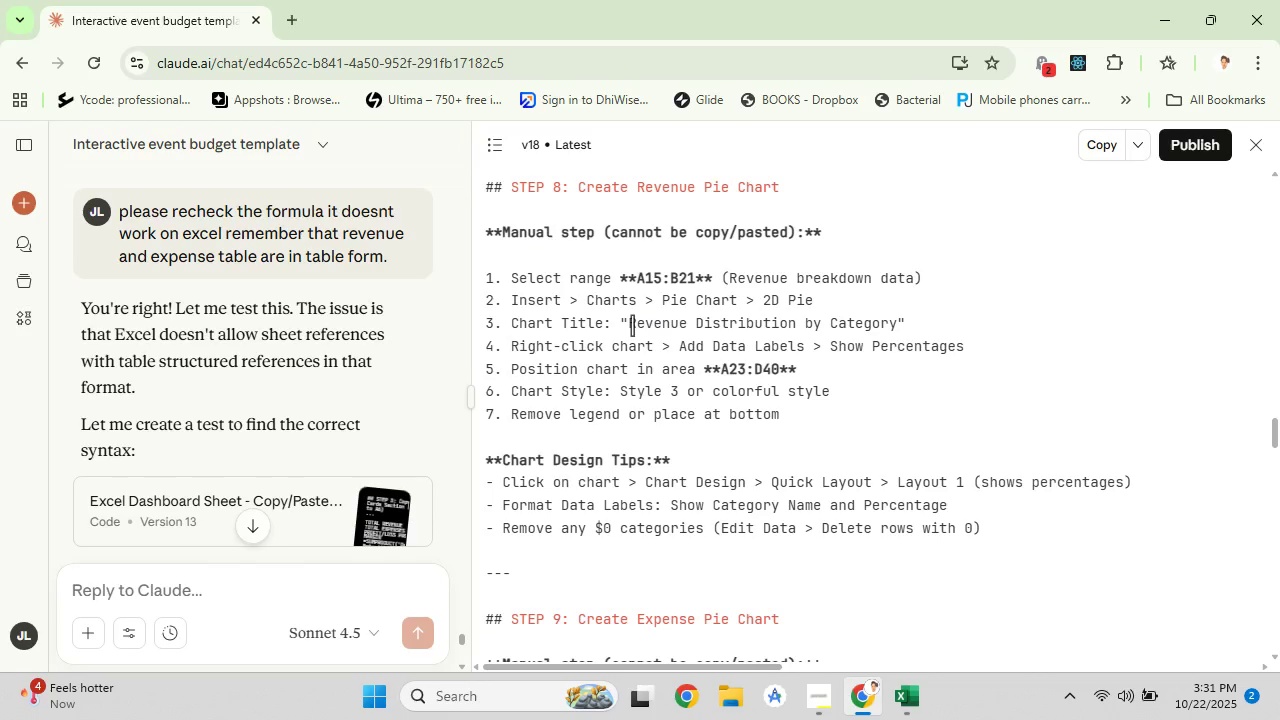 
wait(7.25)
 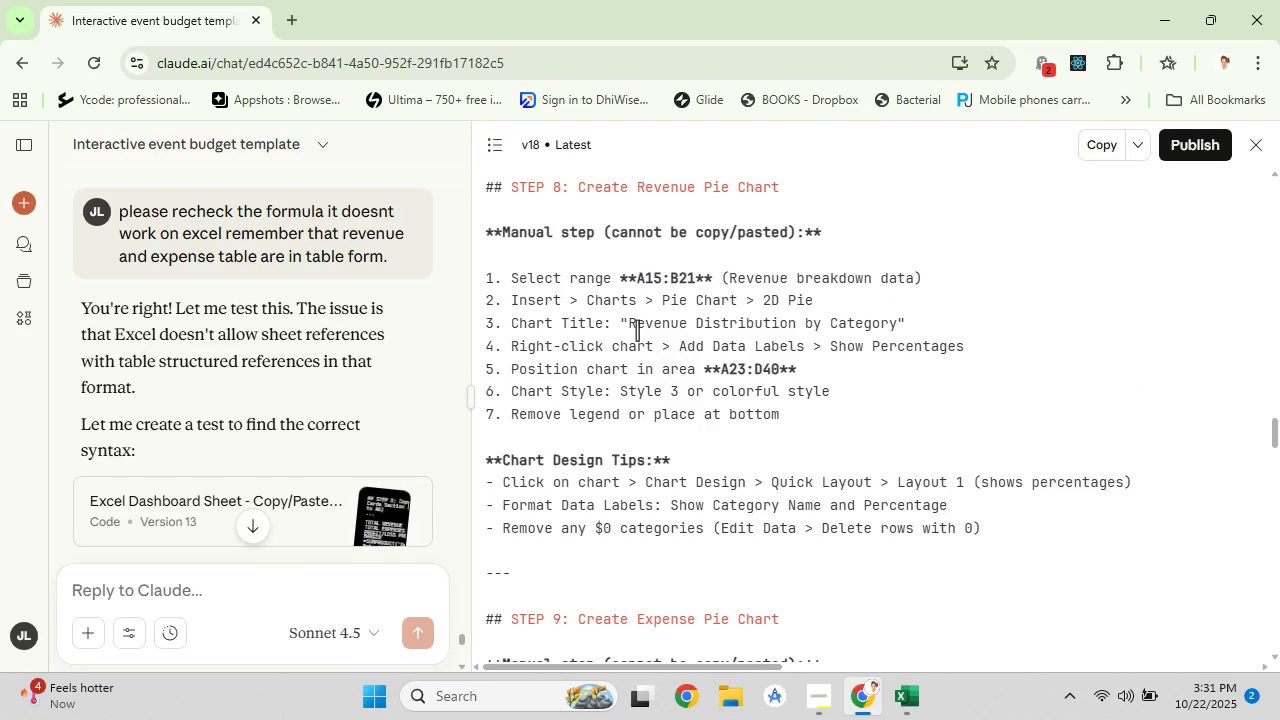 
right_click([878, 324])
 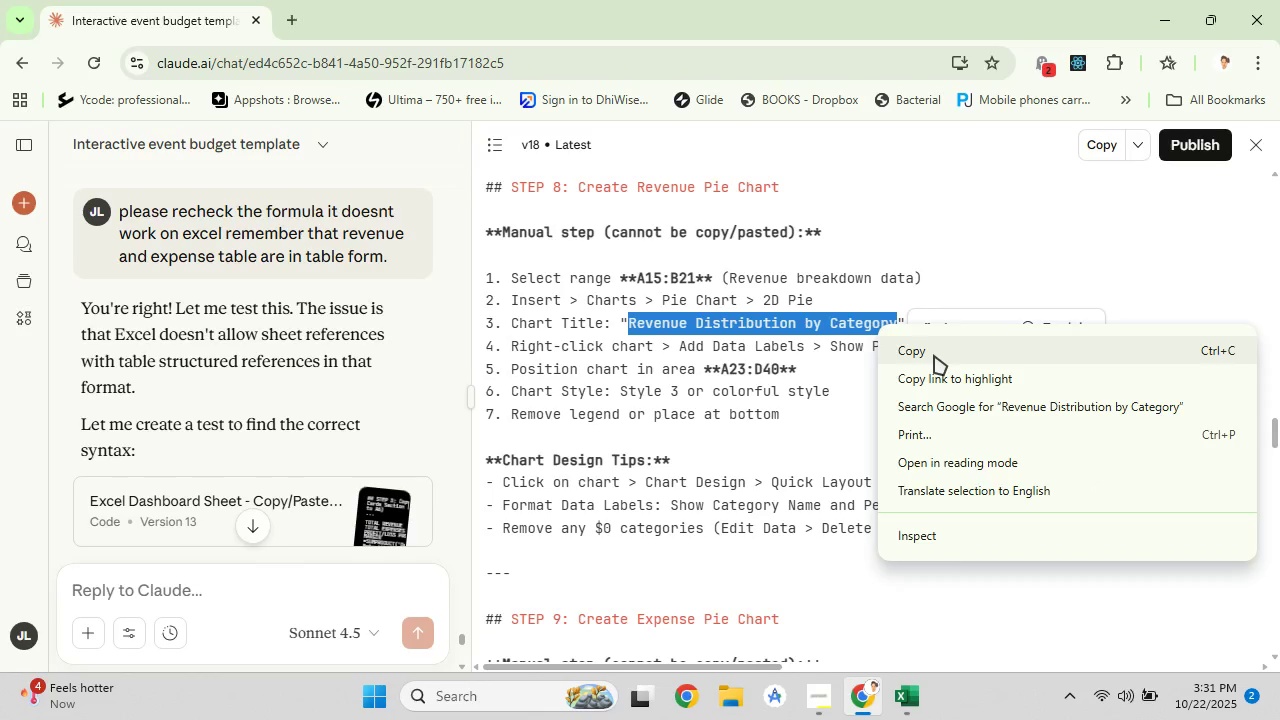 
left_click([934, 355])
 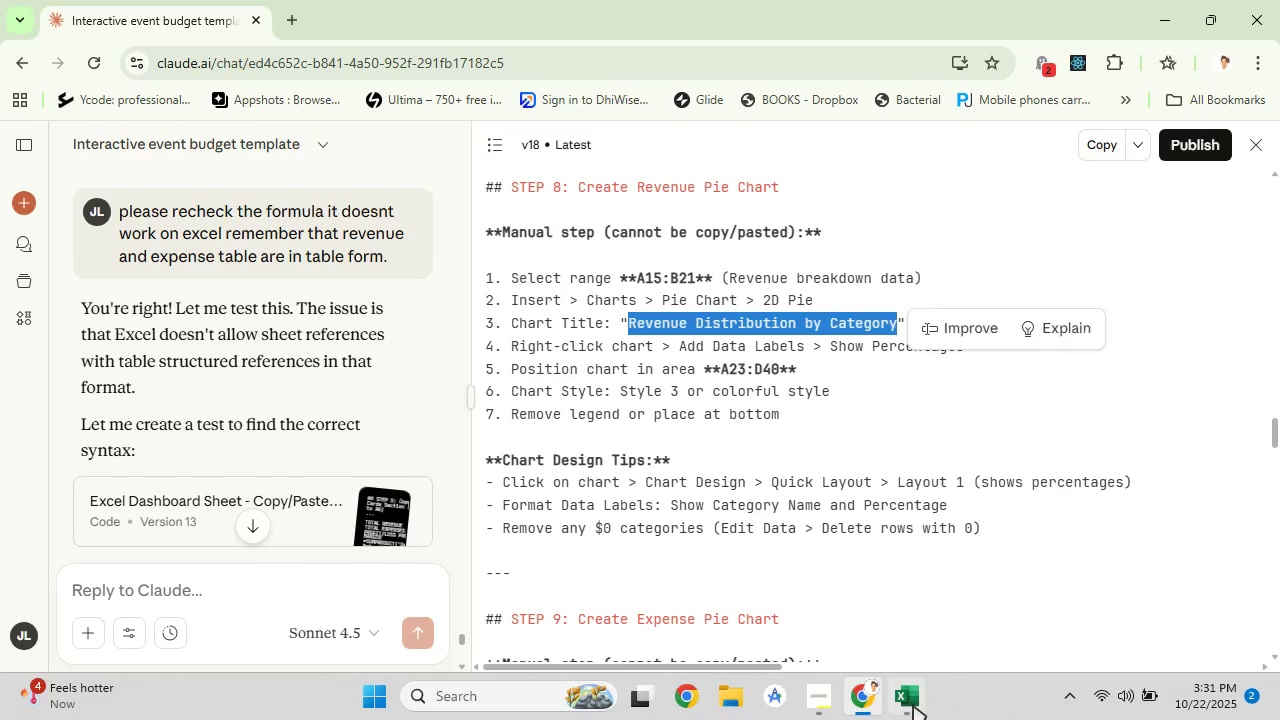 
mouse_move([892, 696])
 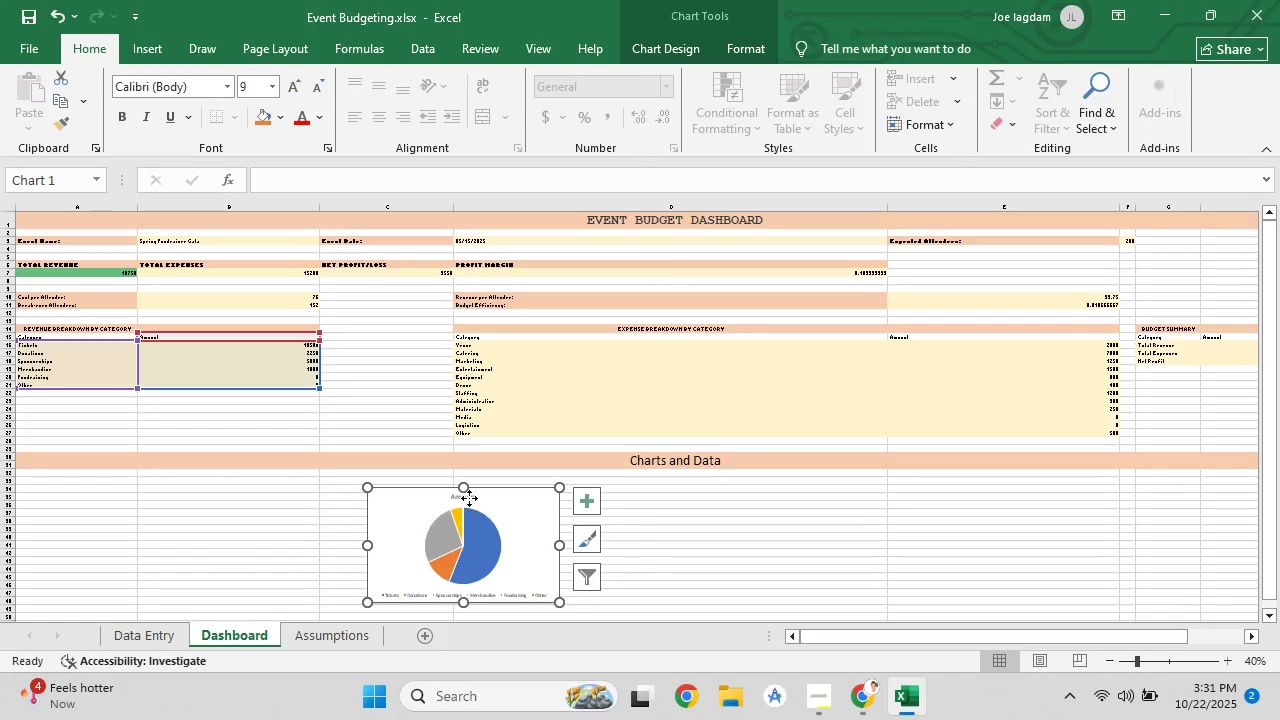 
left_click([469, 498])
 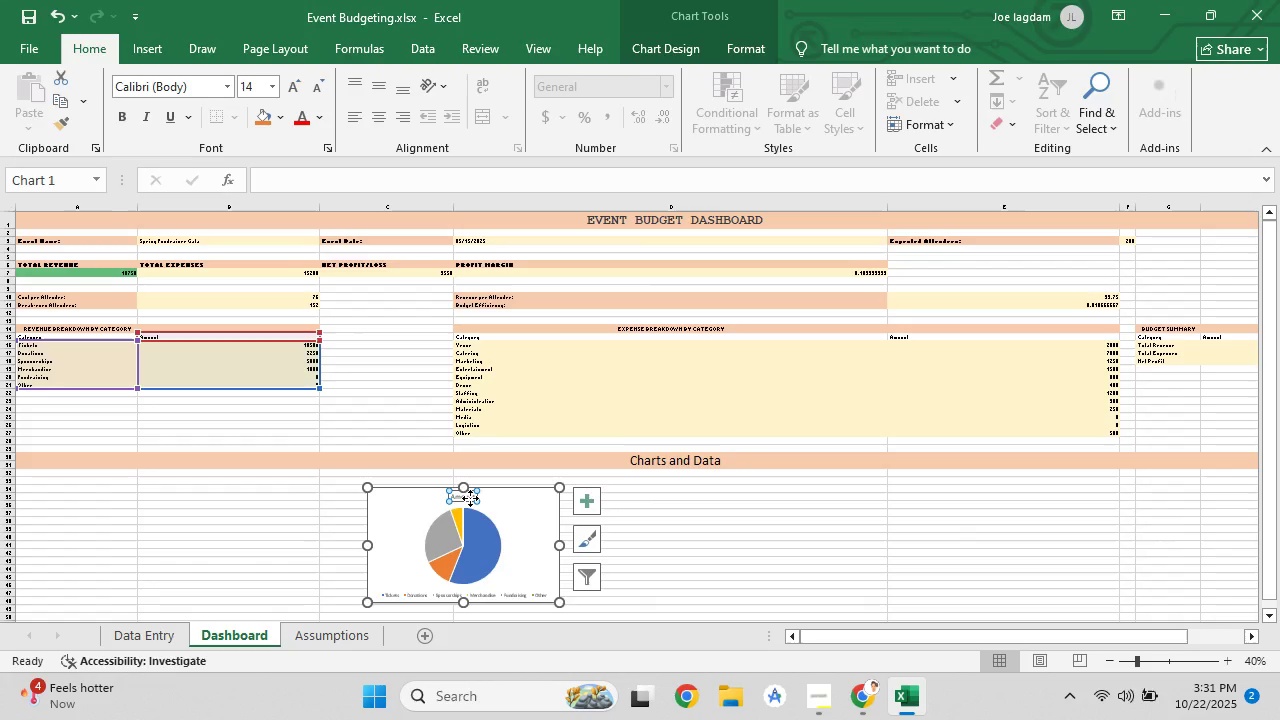 
key(Control+A)
 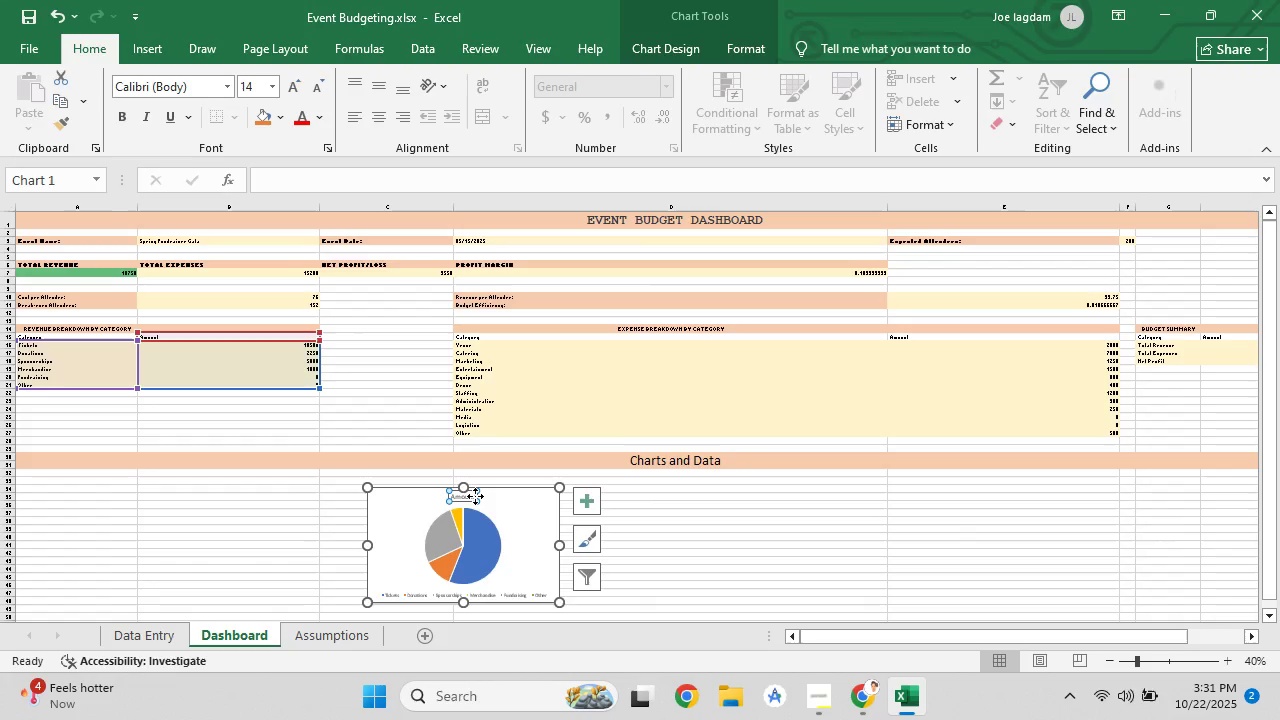 
double_click([475, 496])
 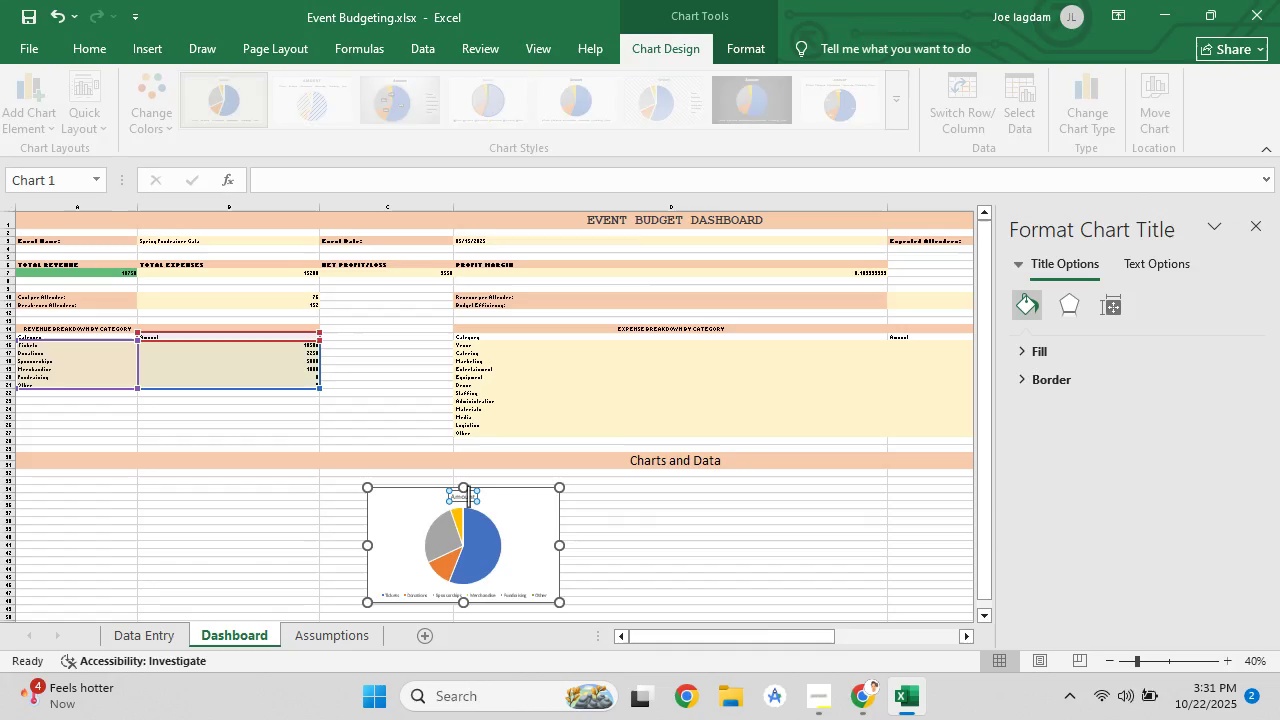 
left_click([468, 496])
 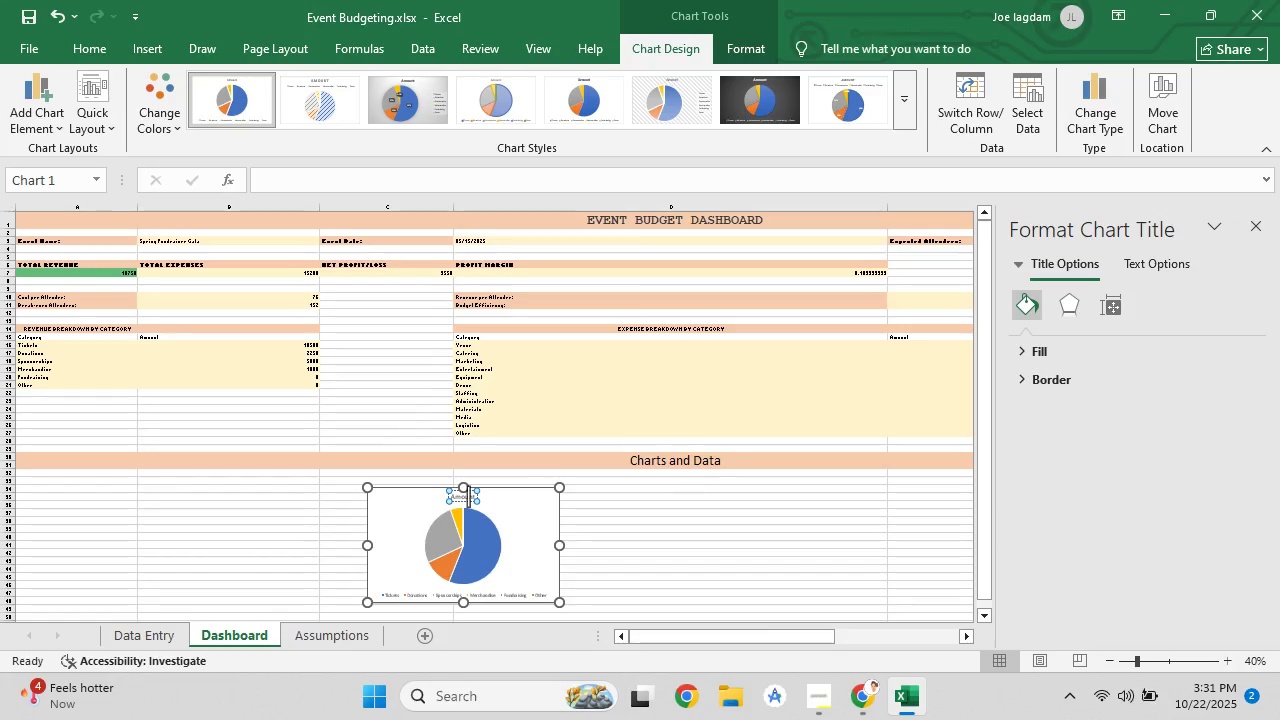 
double_click([468, 496])
 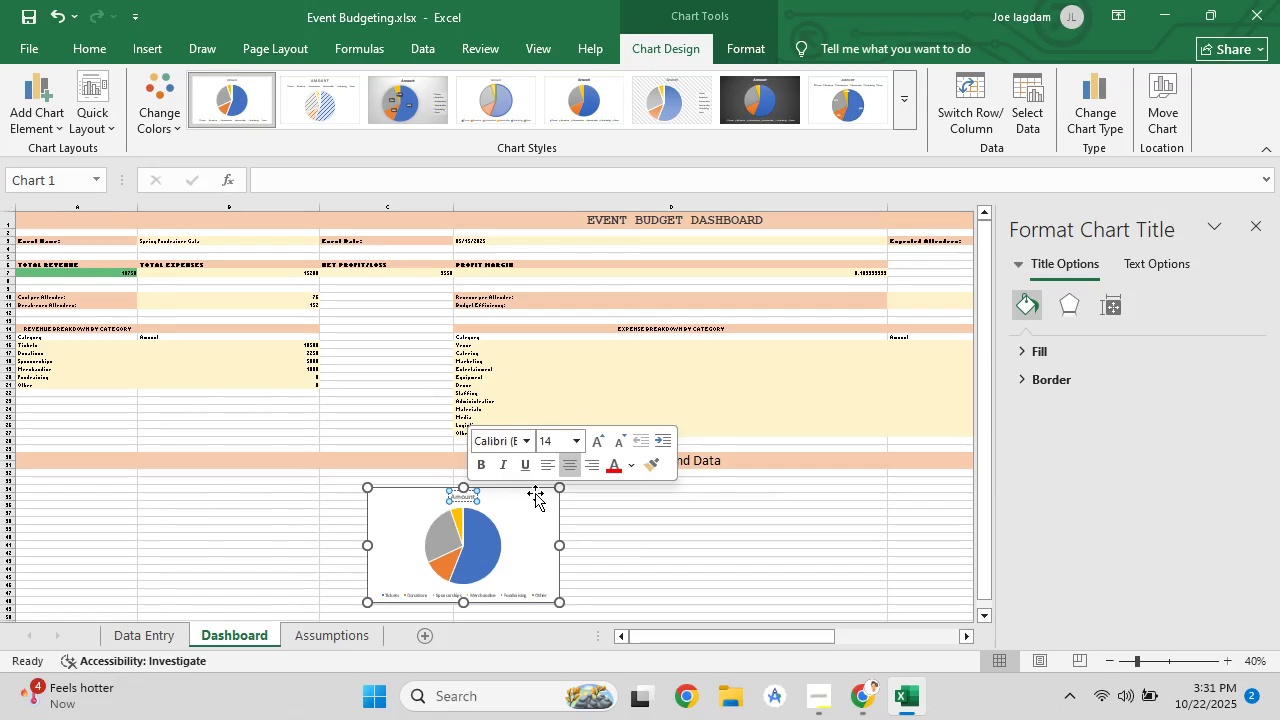 
key(Control+A)
 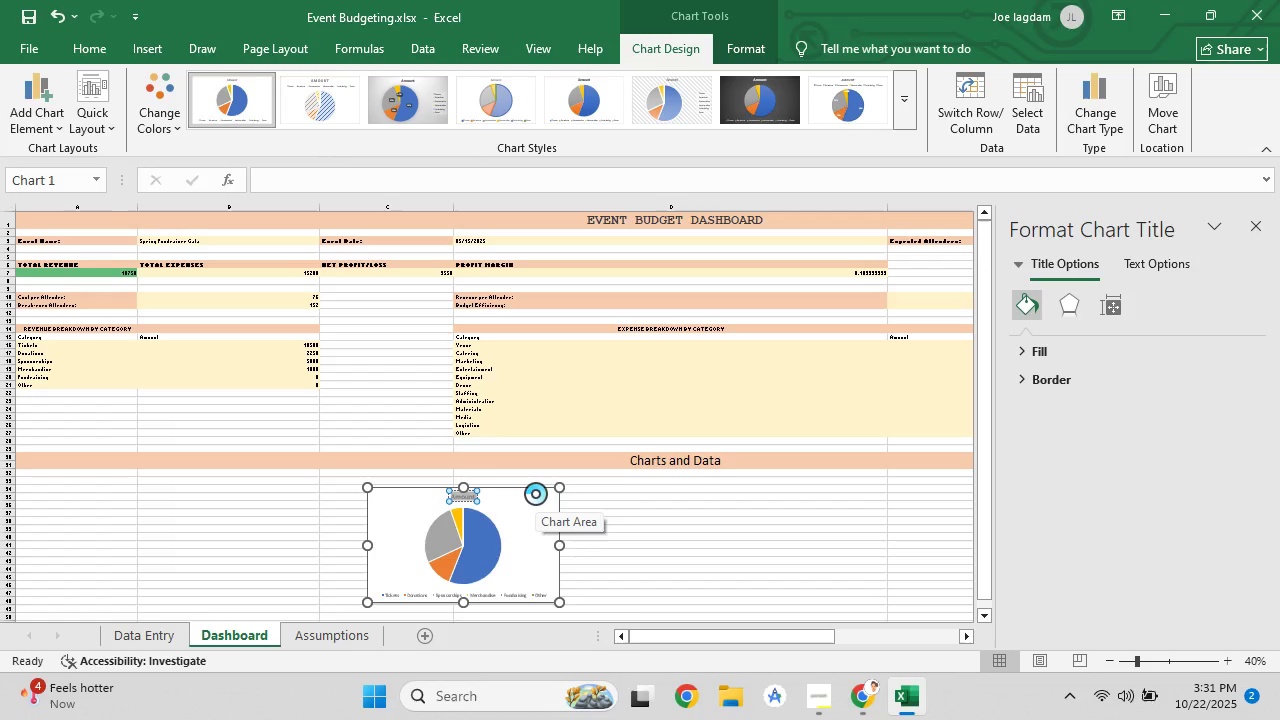 
key(Control+V)
 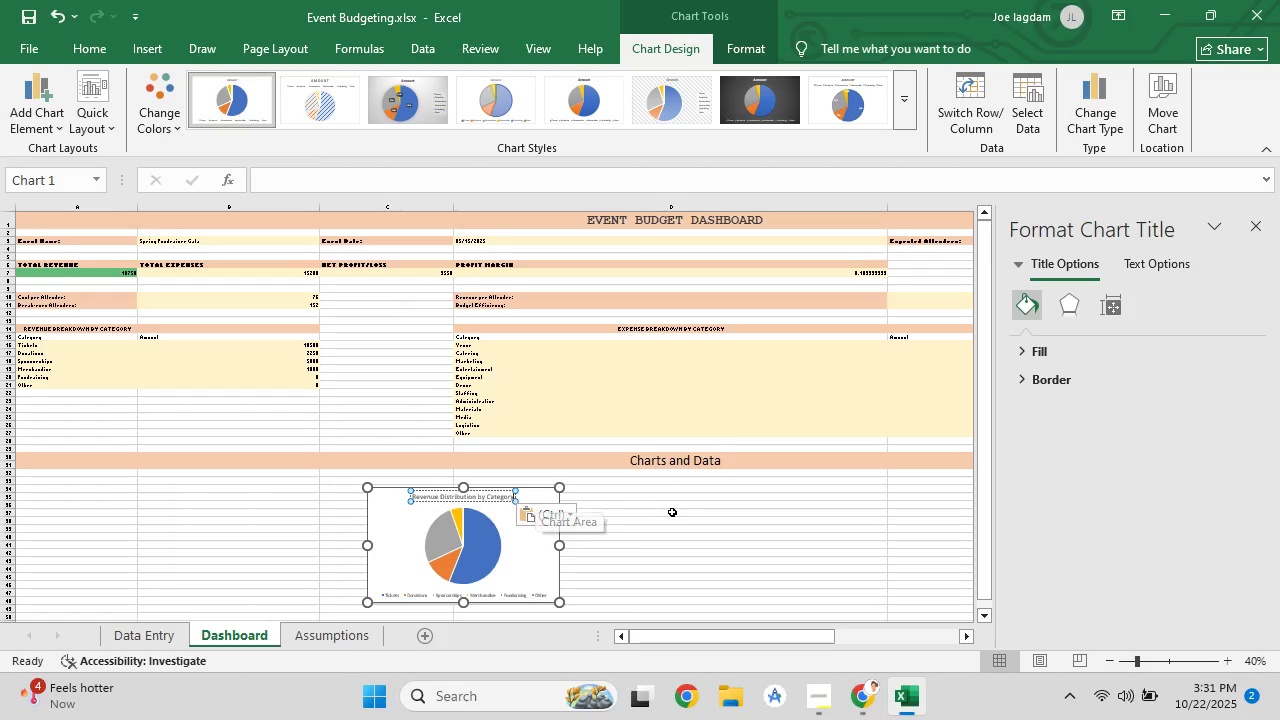 
left_click([671, 511])
 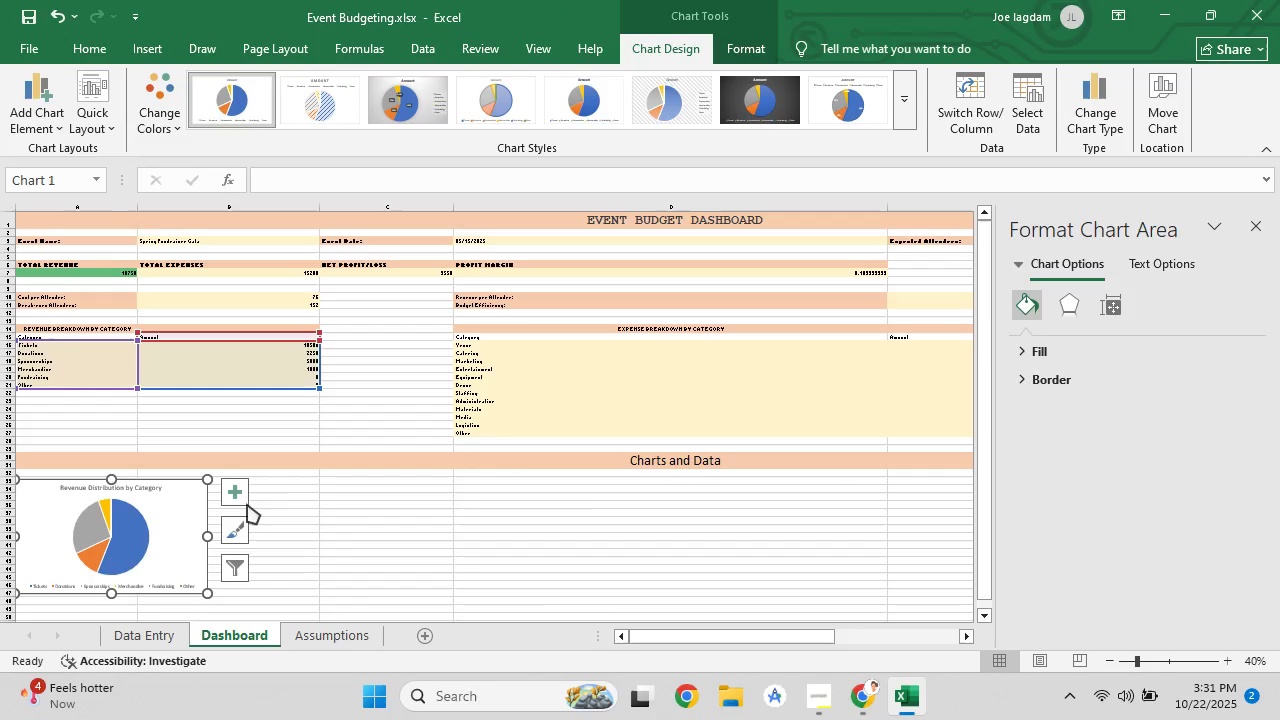 
wait(7.46)
 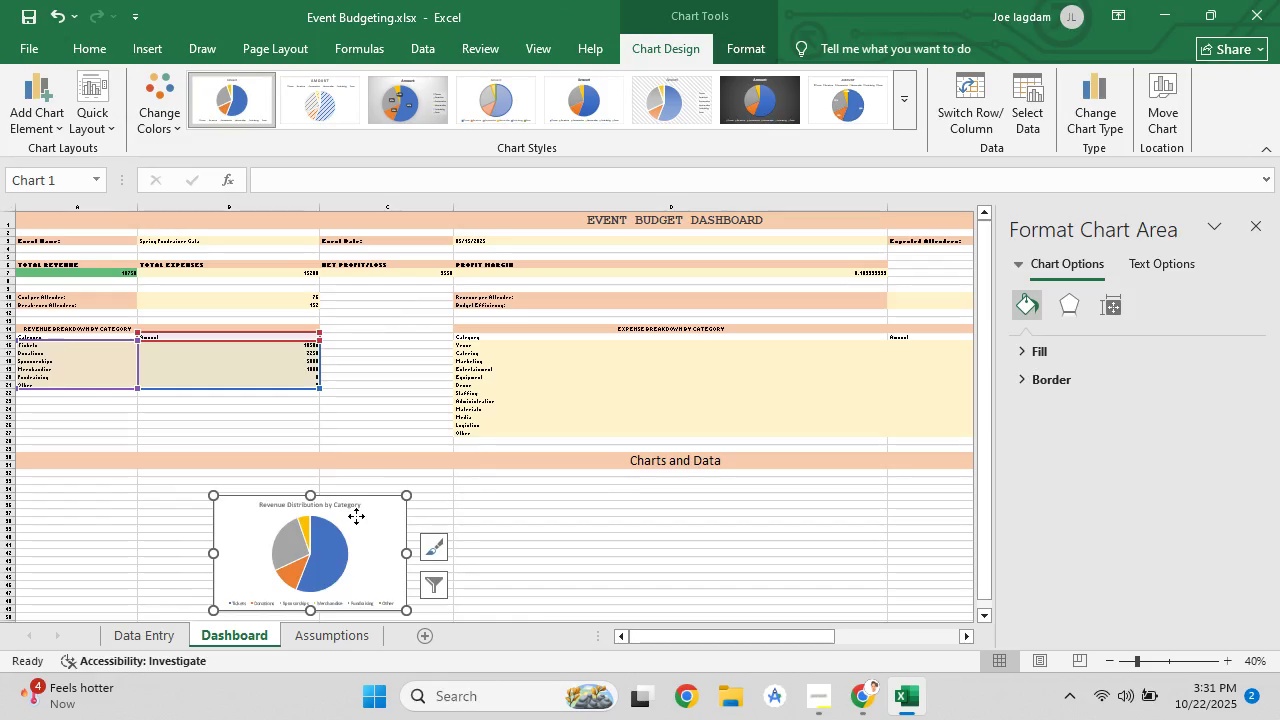 
left_click([867, 710])
 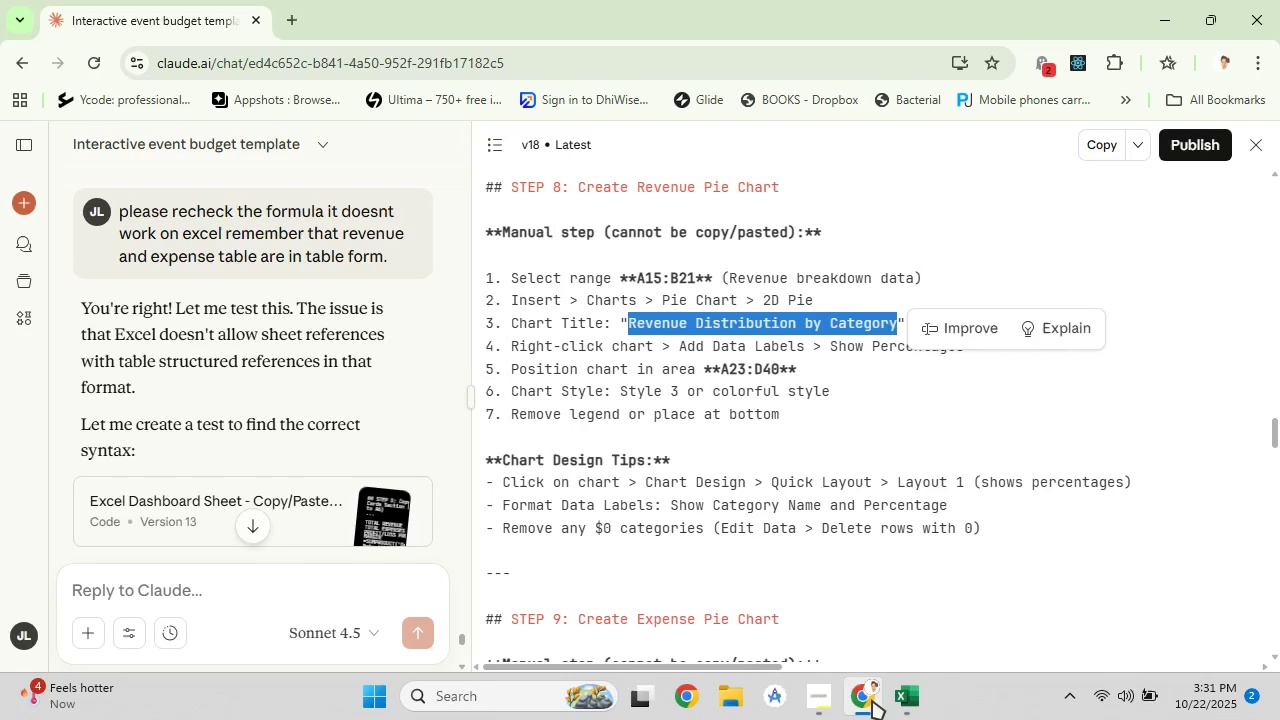 
left_click([872, 700])
 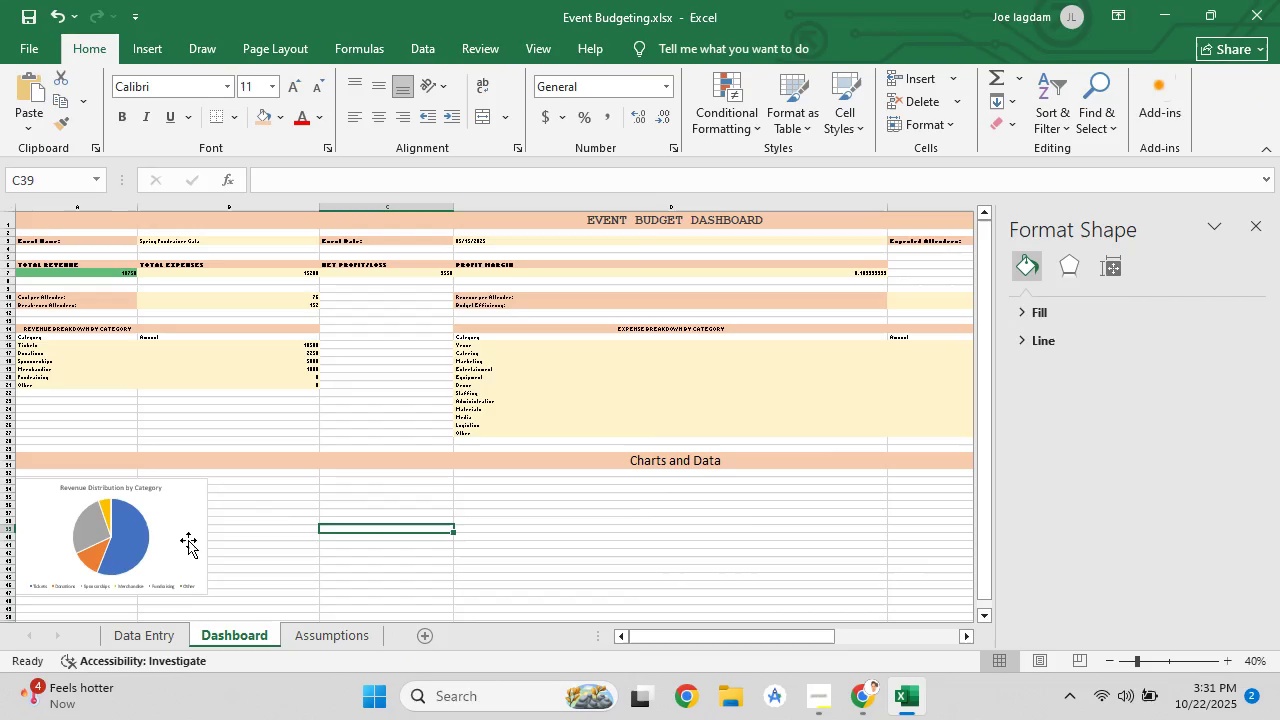 
right_click([188, 540])
 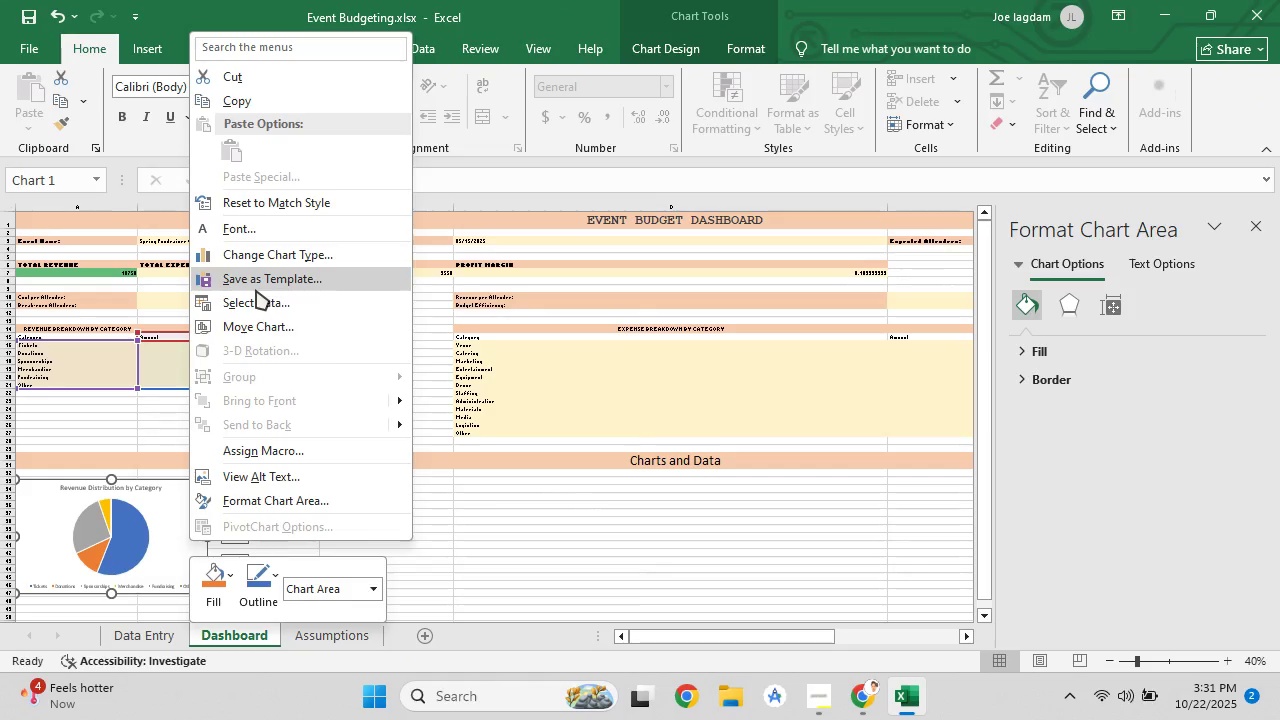 
left_click([531, 501])
 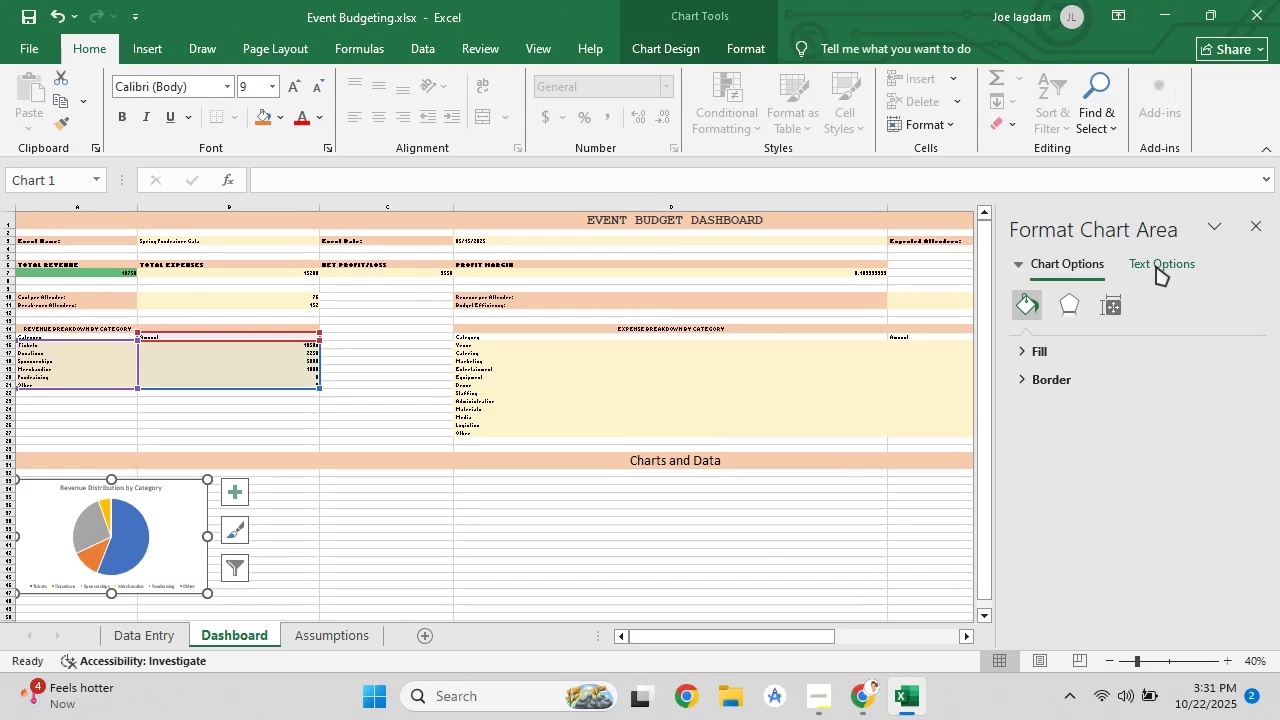 
left_click([1152, 267])
 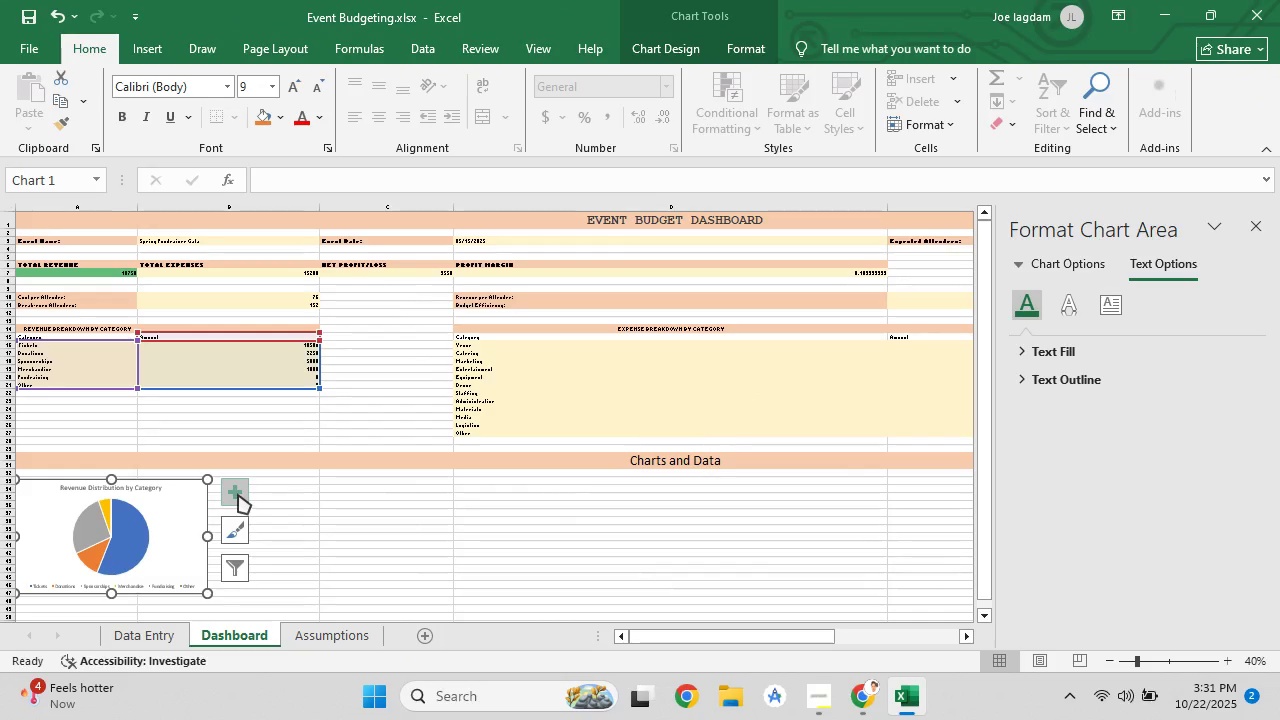 
left_click([238, 494])
 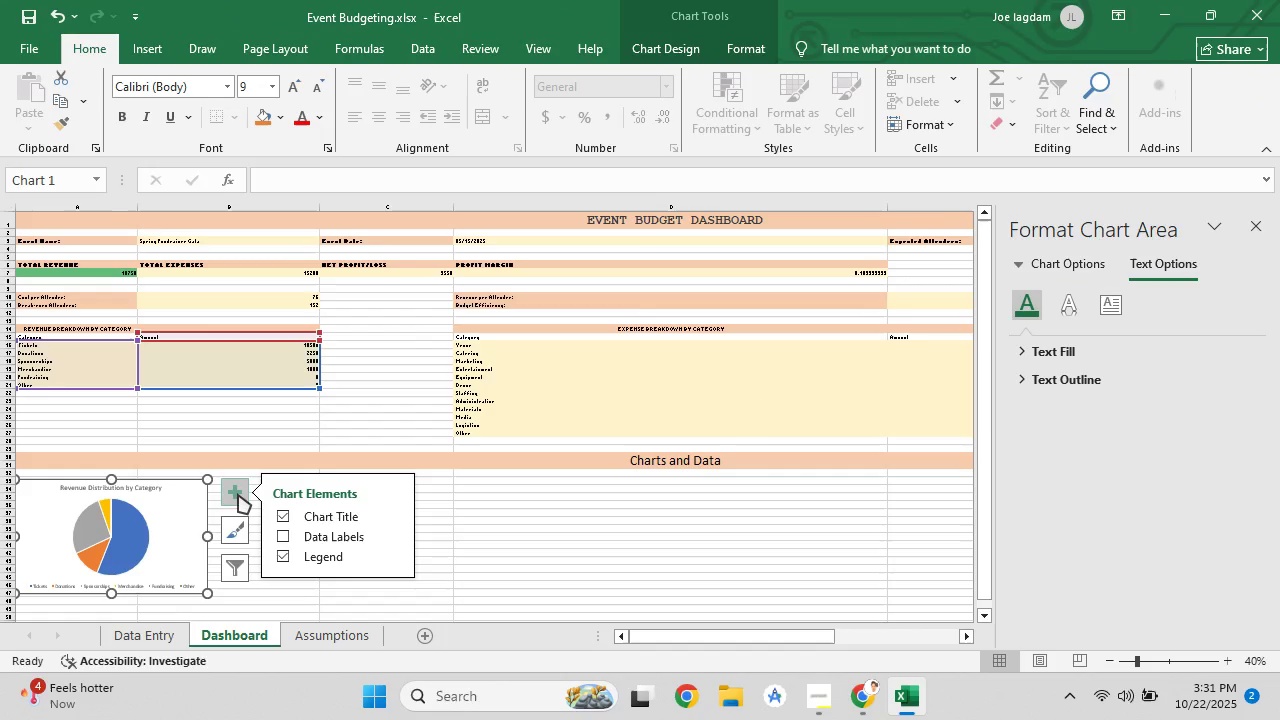 
left_click([238, 494])
 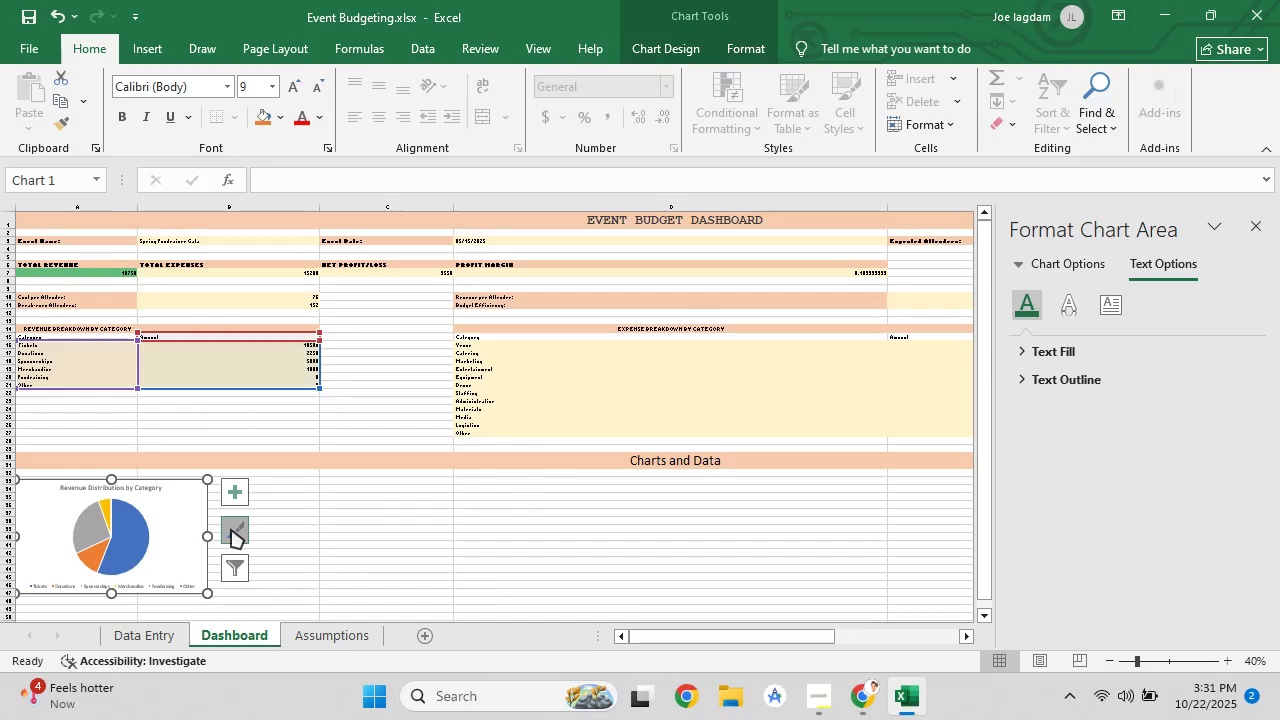 
left_click([231, 529])
 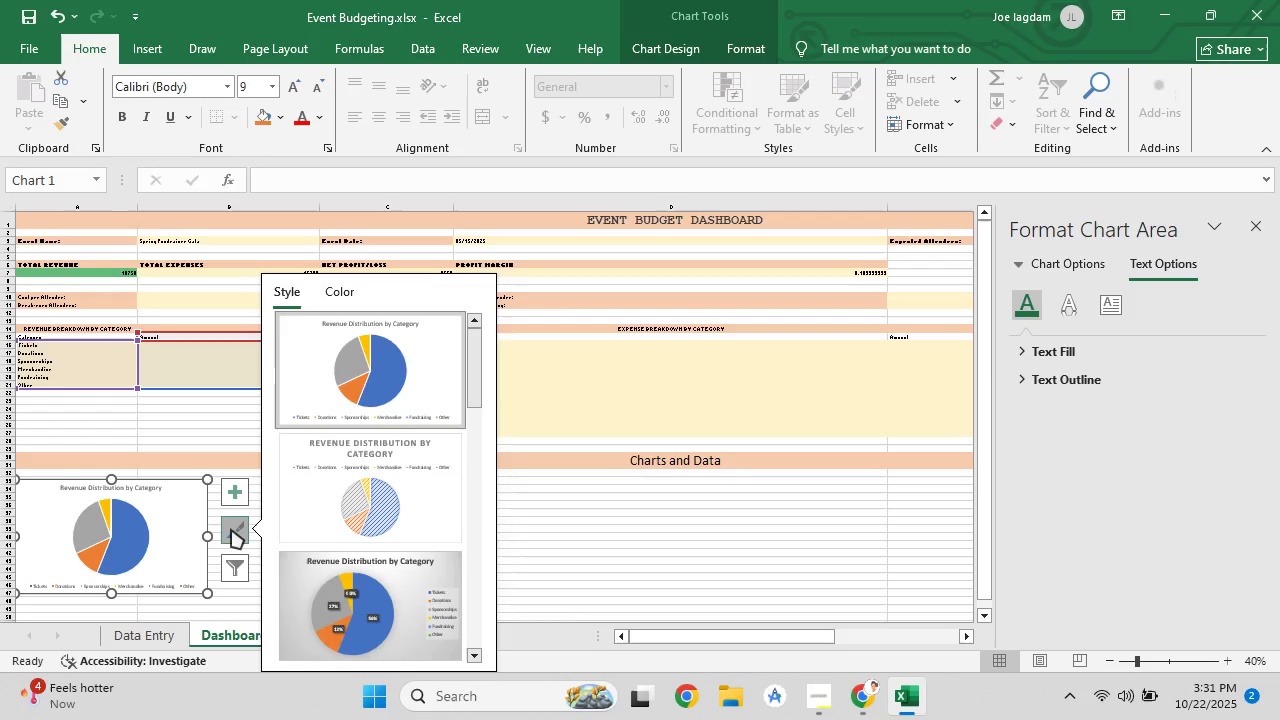 
left_click([231, 529])
 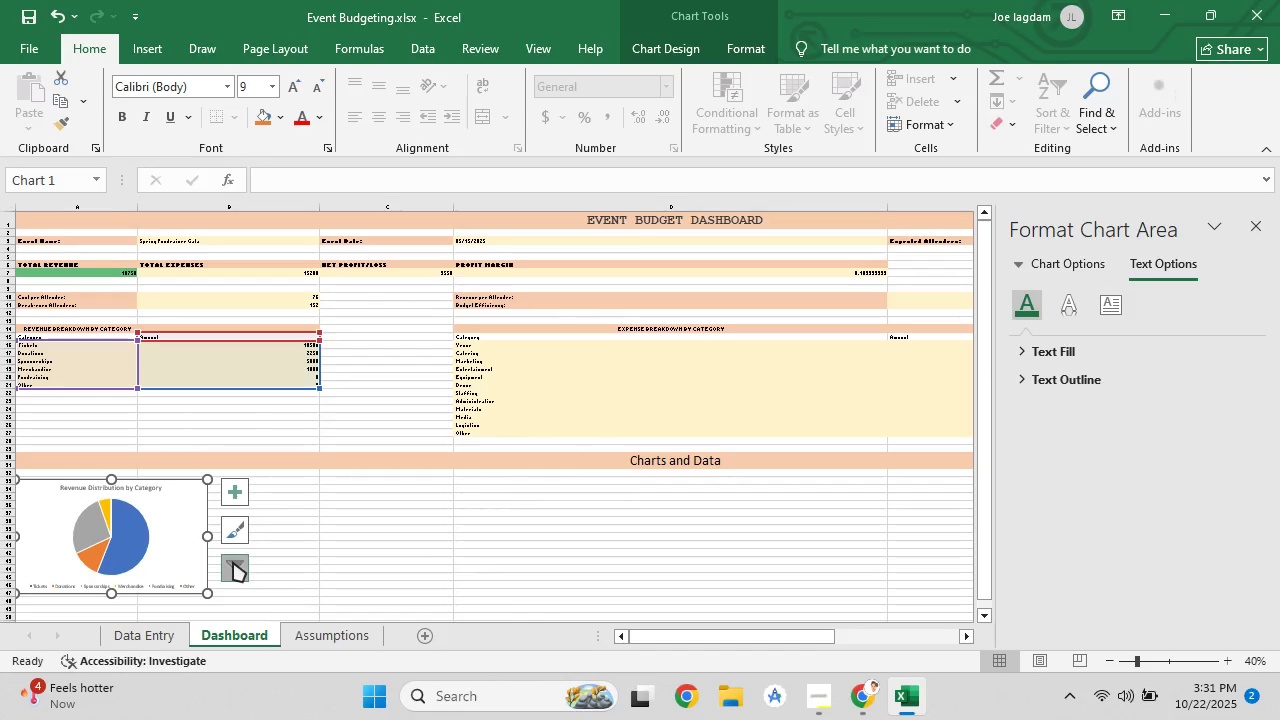 
left_click([233, 562])
 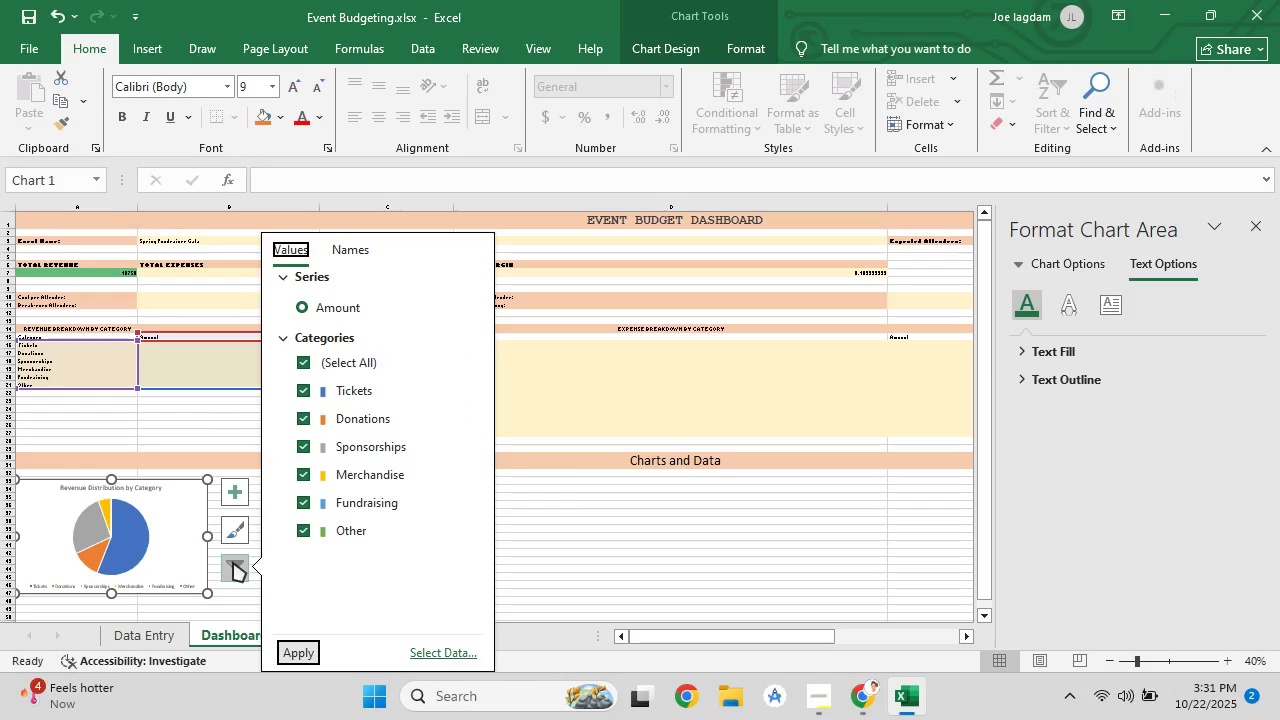 
left_click([233, 562])
 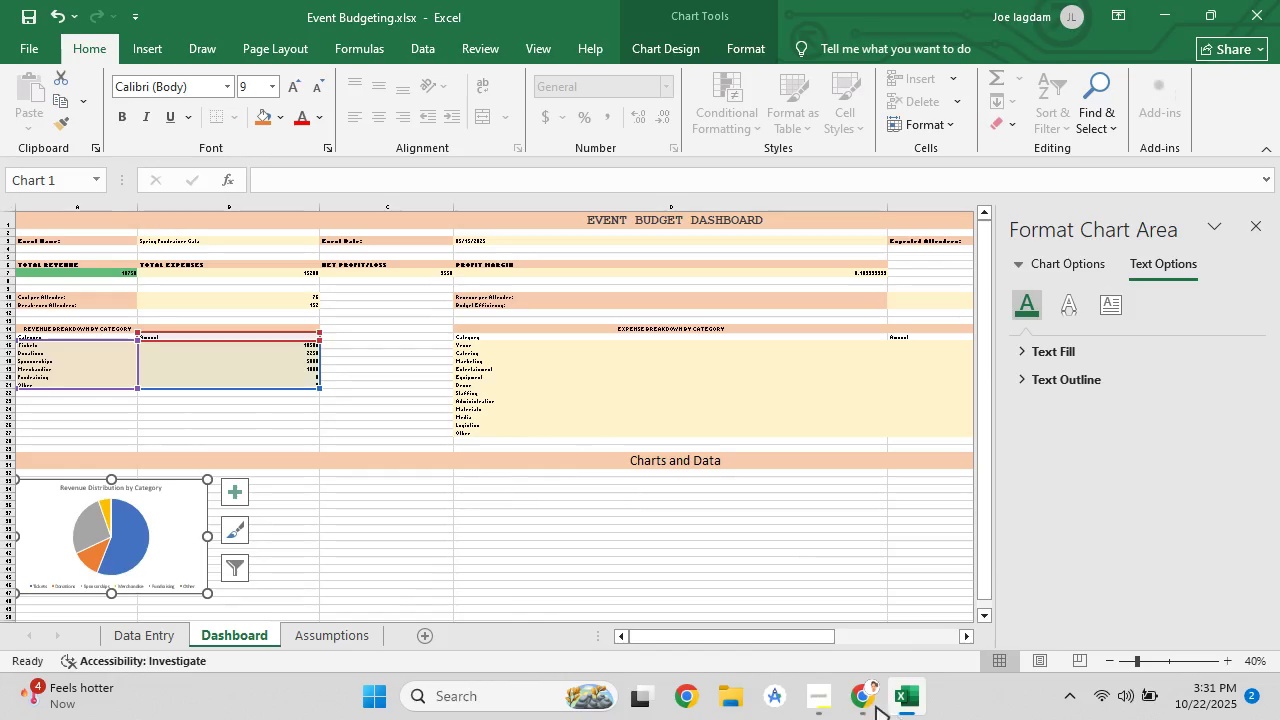 
left_click([861, 702])
 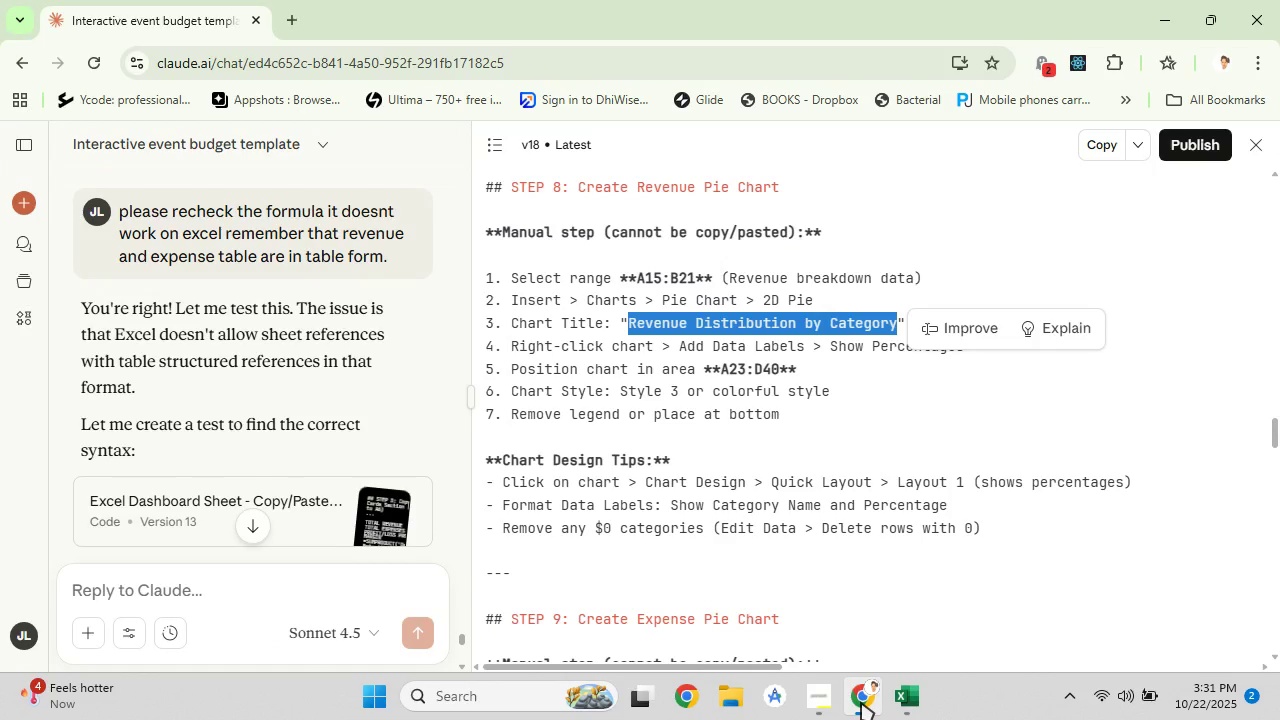 
left_click([861, 702])
 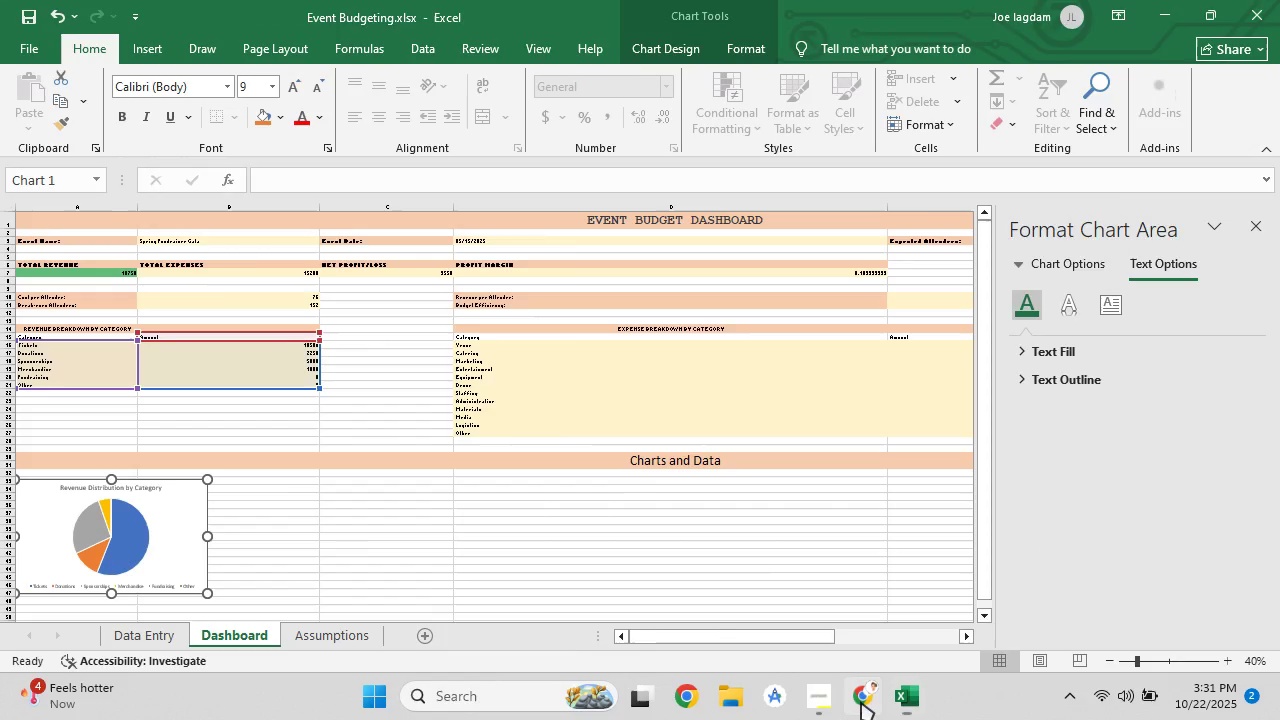 
left_click([861, 702])
 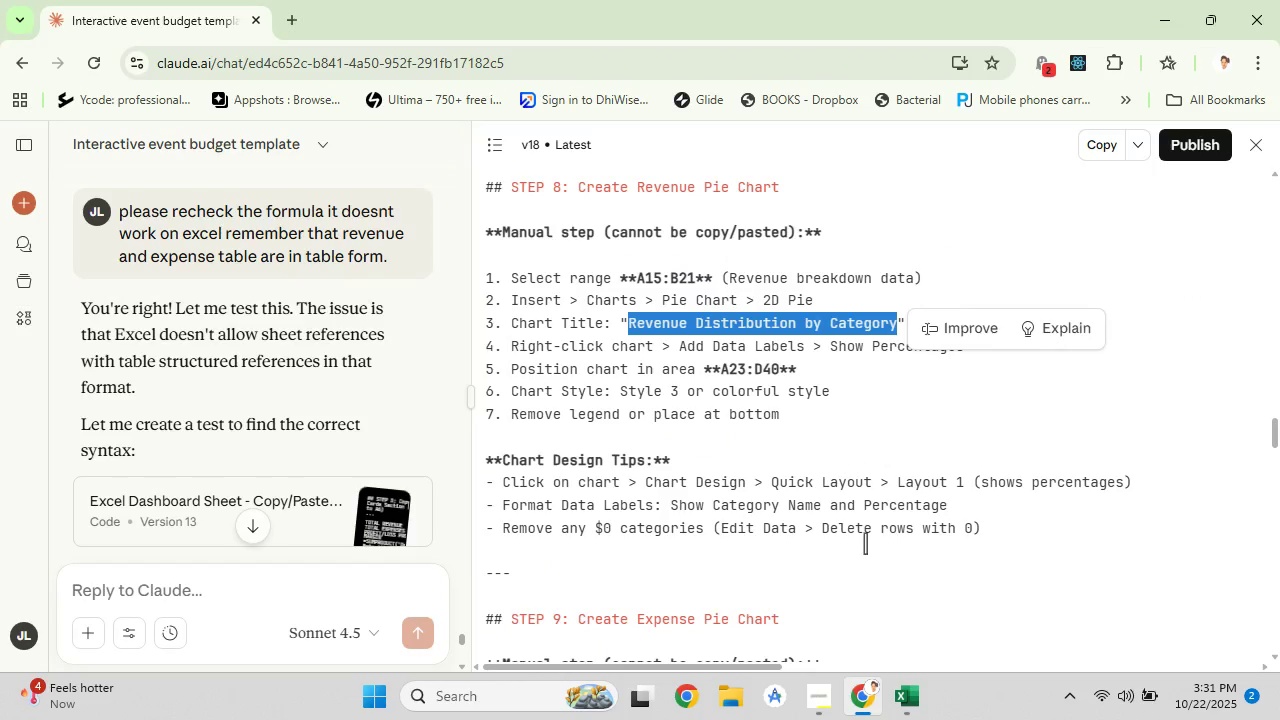 
left_click([894, 689])
 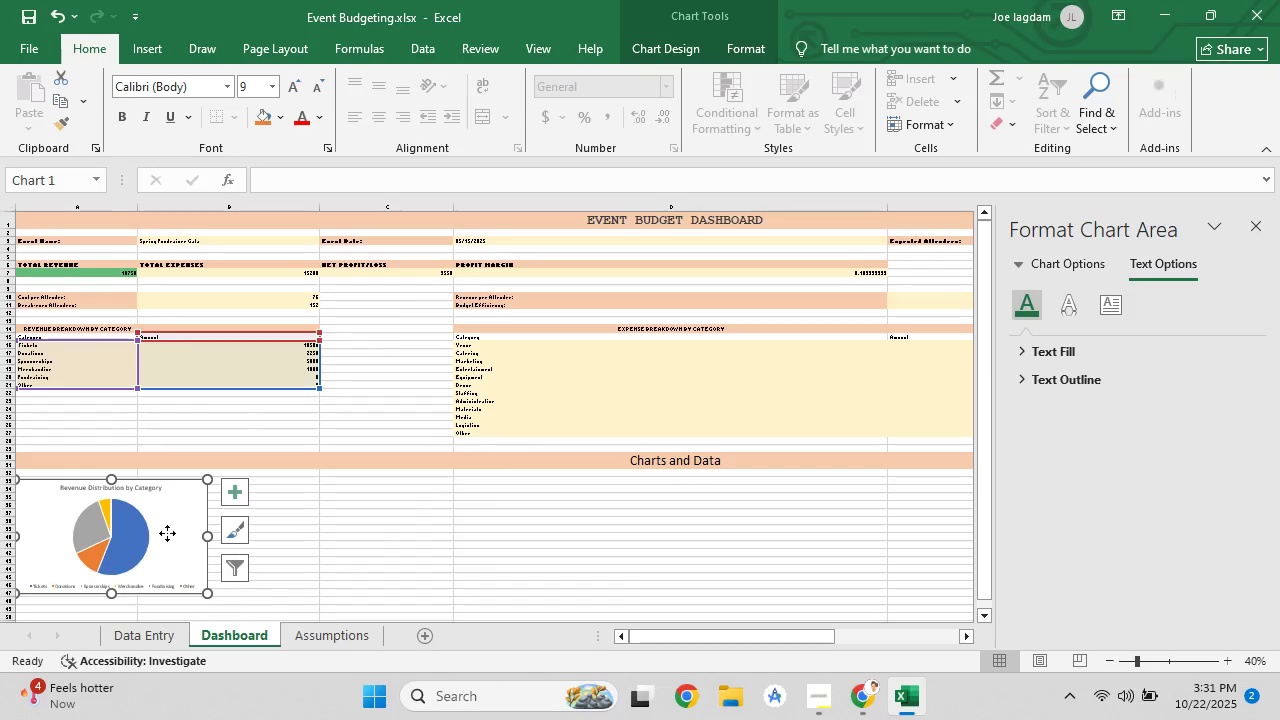 
right_click([167, 533])
 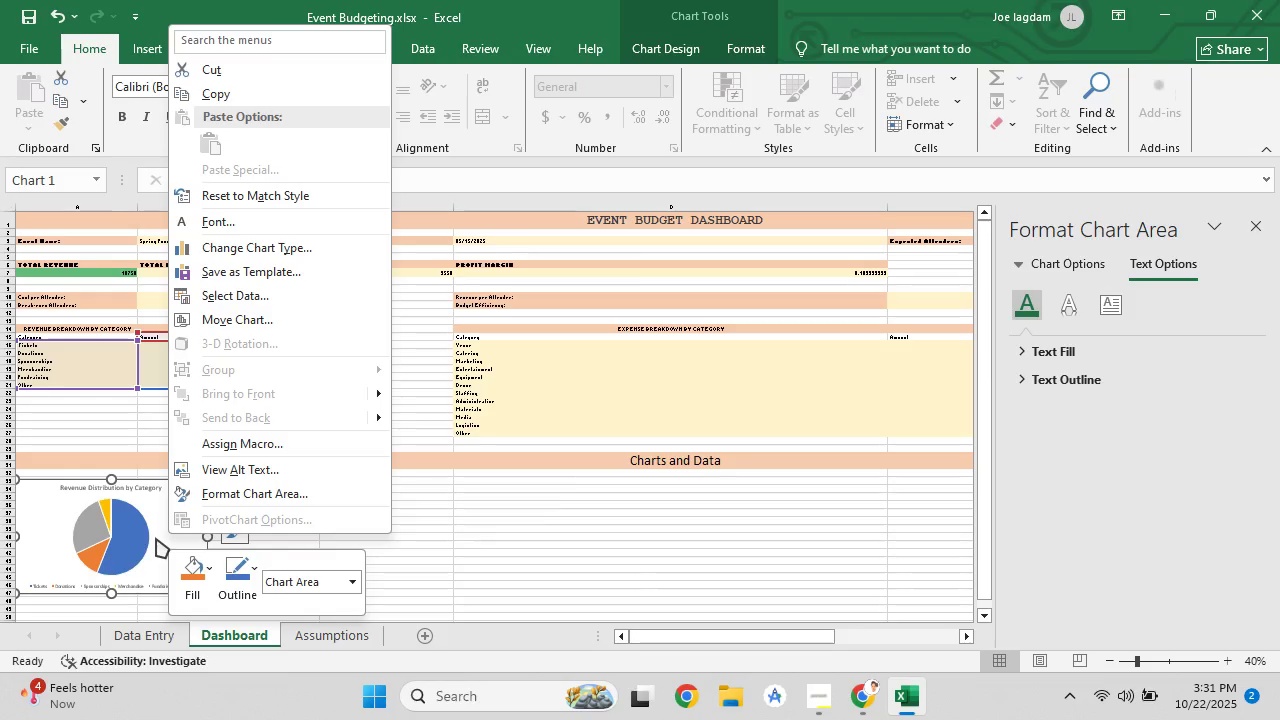 
left_click([161, 535])
 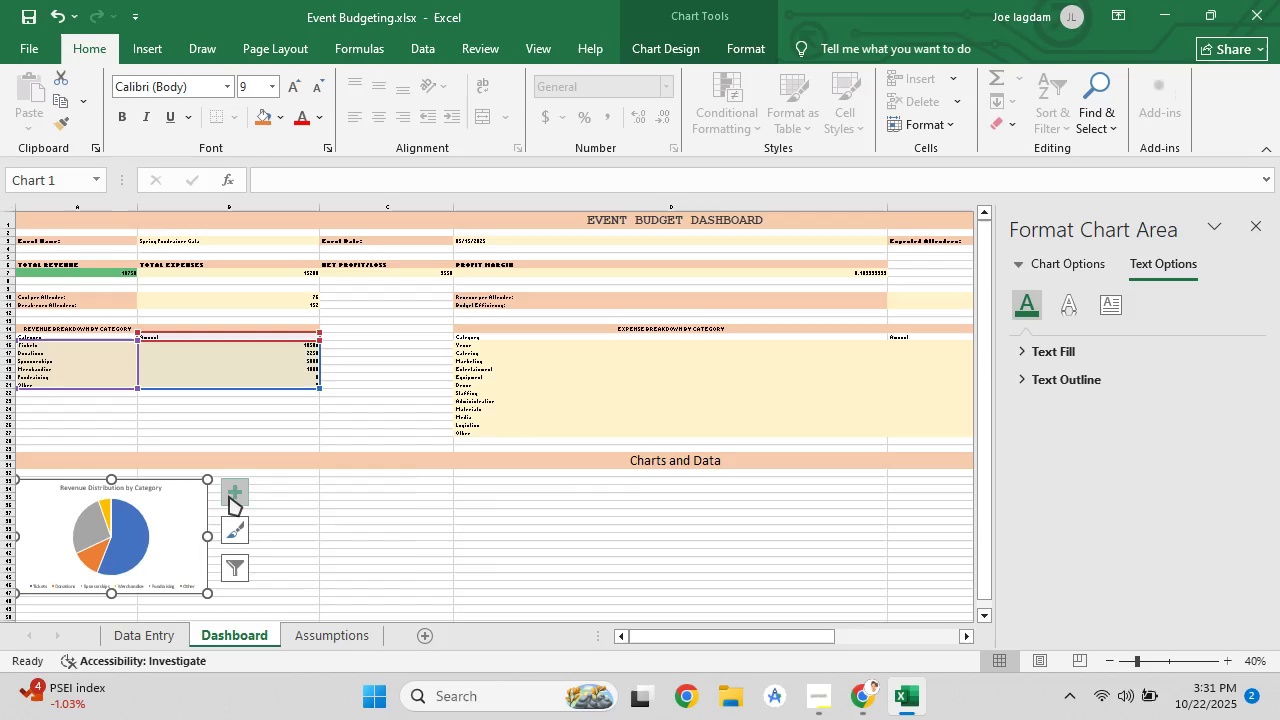 
left_click([229, 496])
 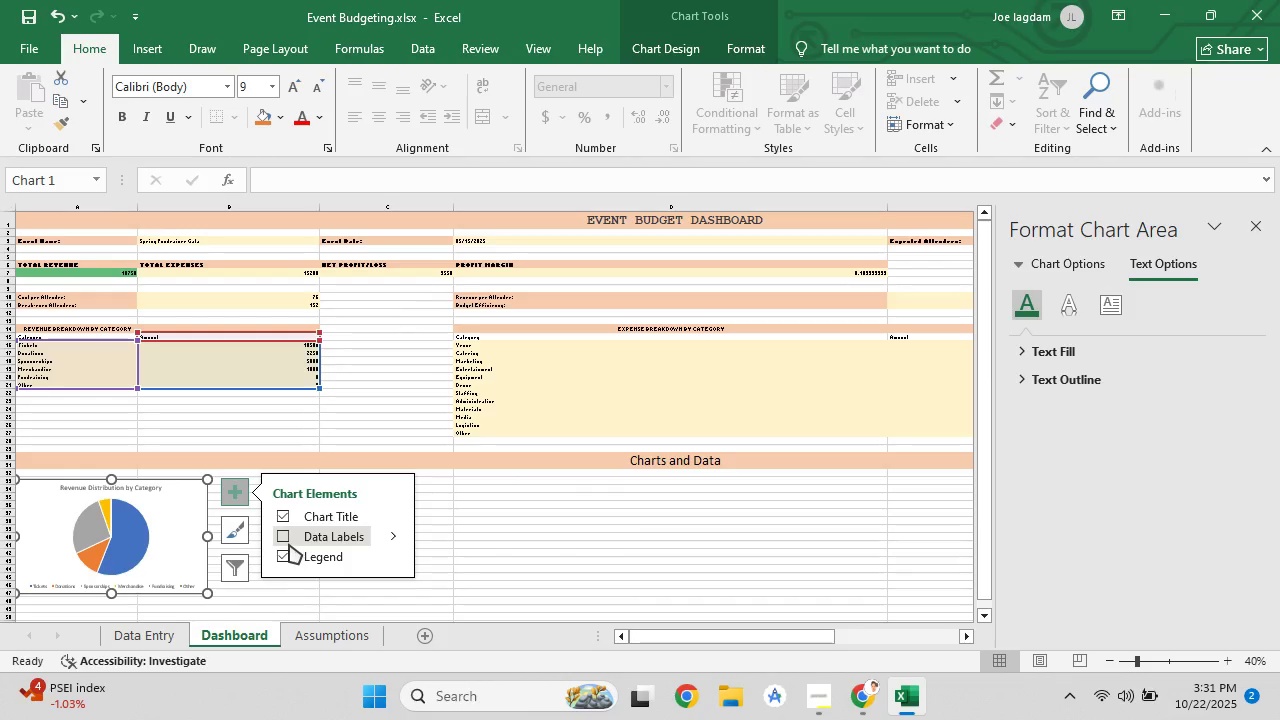 
left_click([286, 534])
 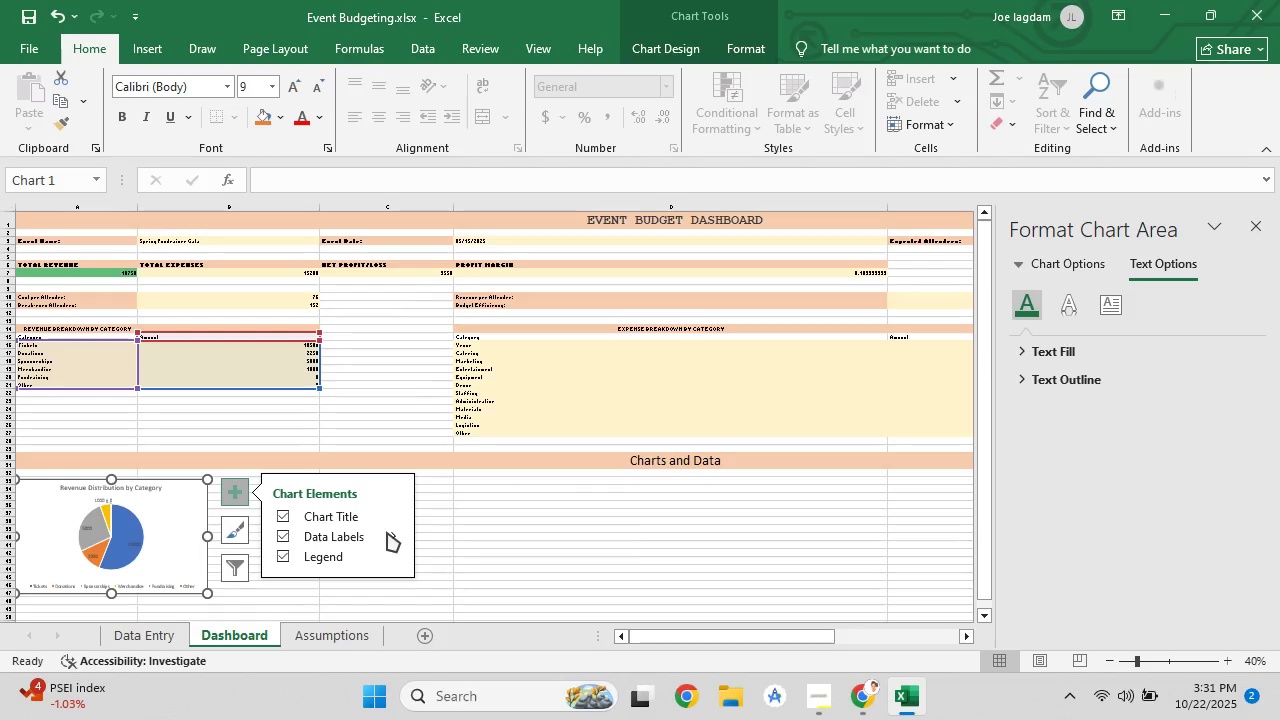 
left_click([387, 532])
 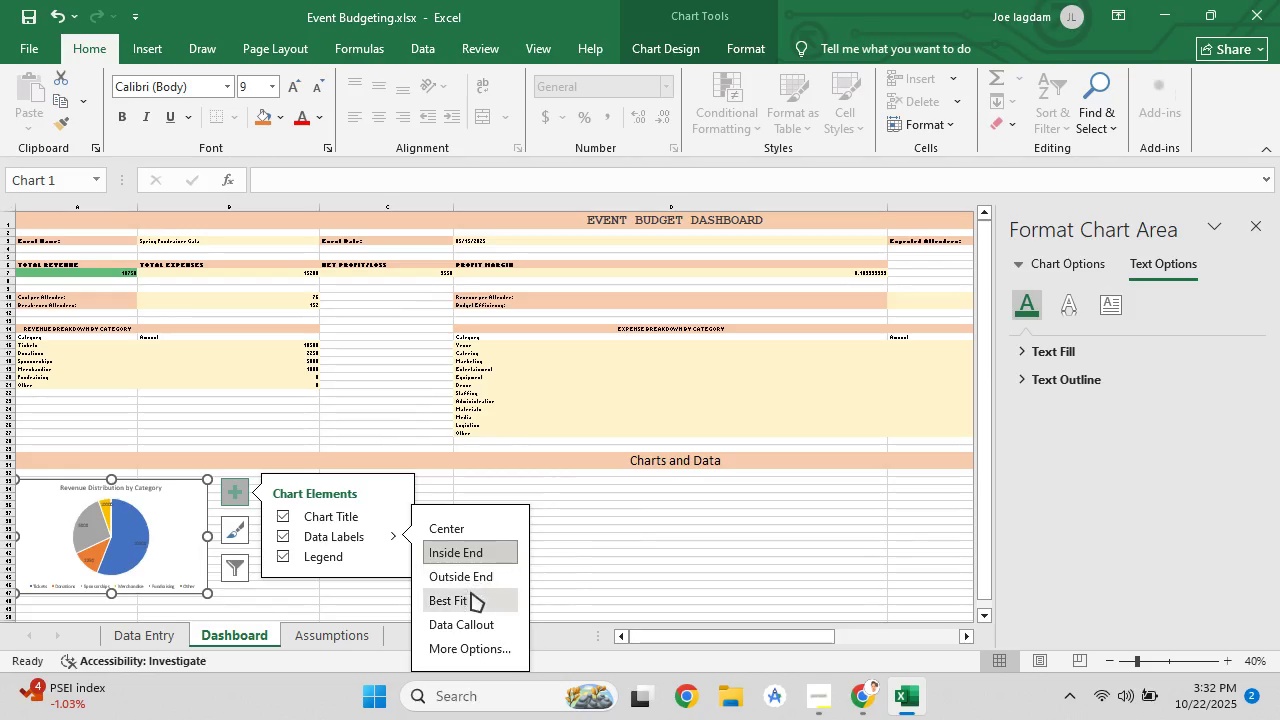 
left_click([470, 596])
 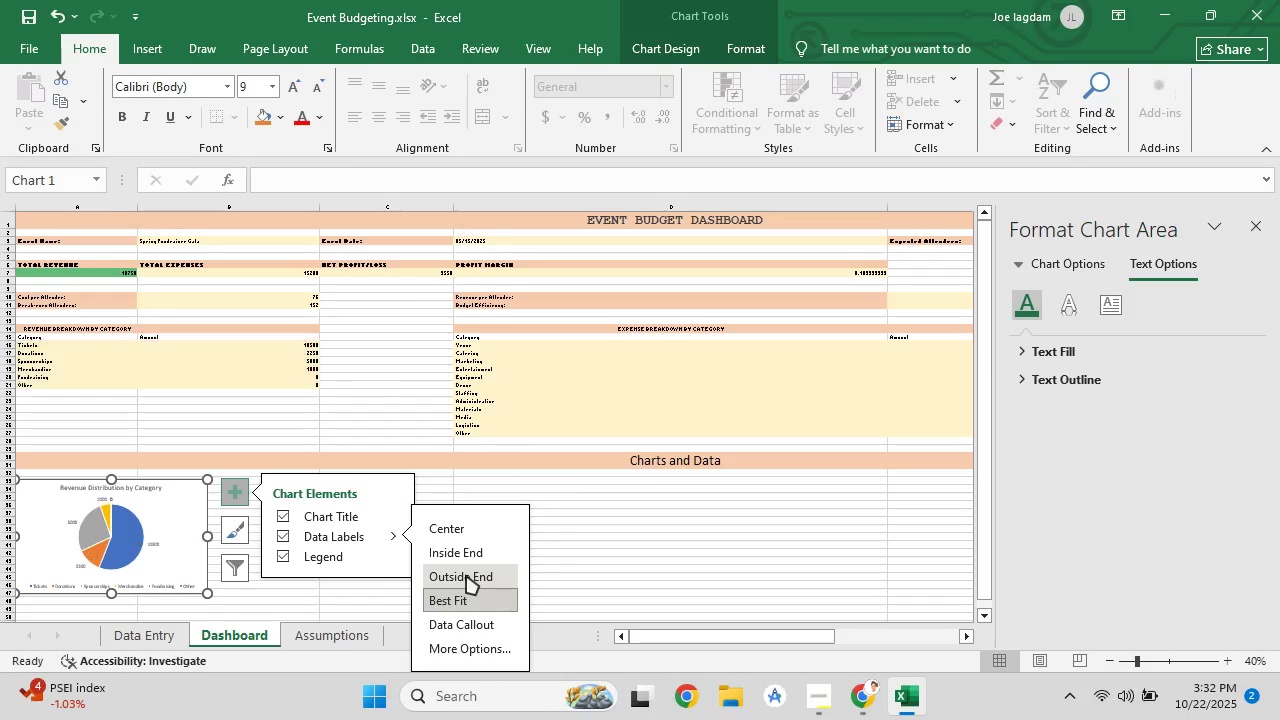 
left_click([466, 575])
 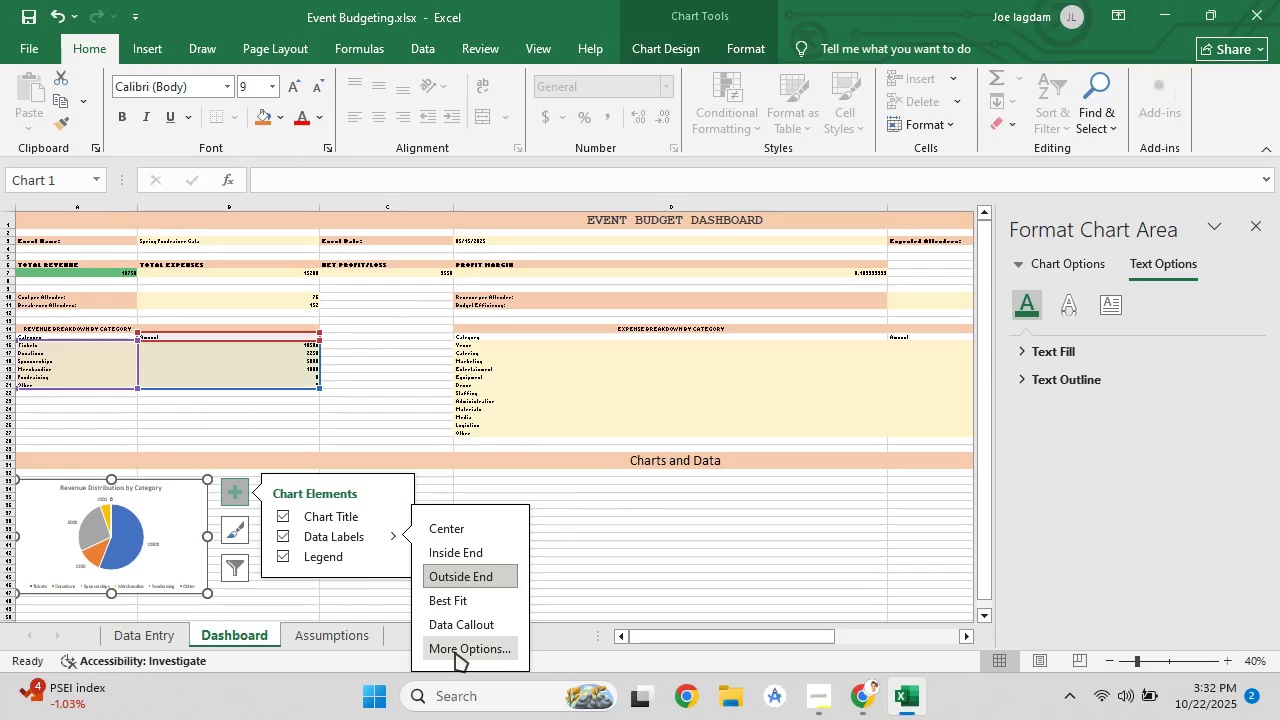 
left_click([455, 652])
 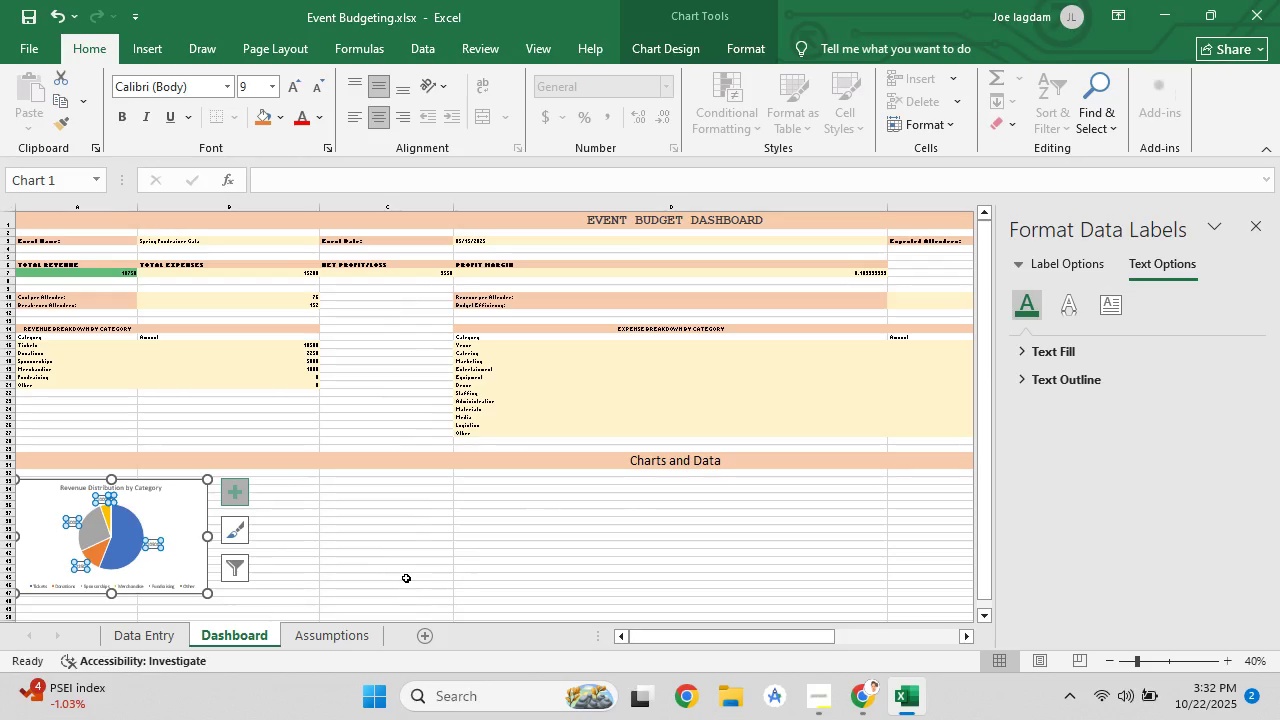 
left_click([415, 571])
 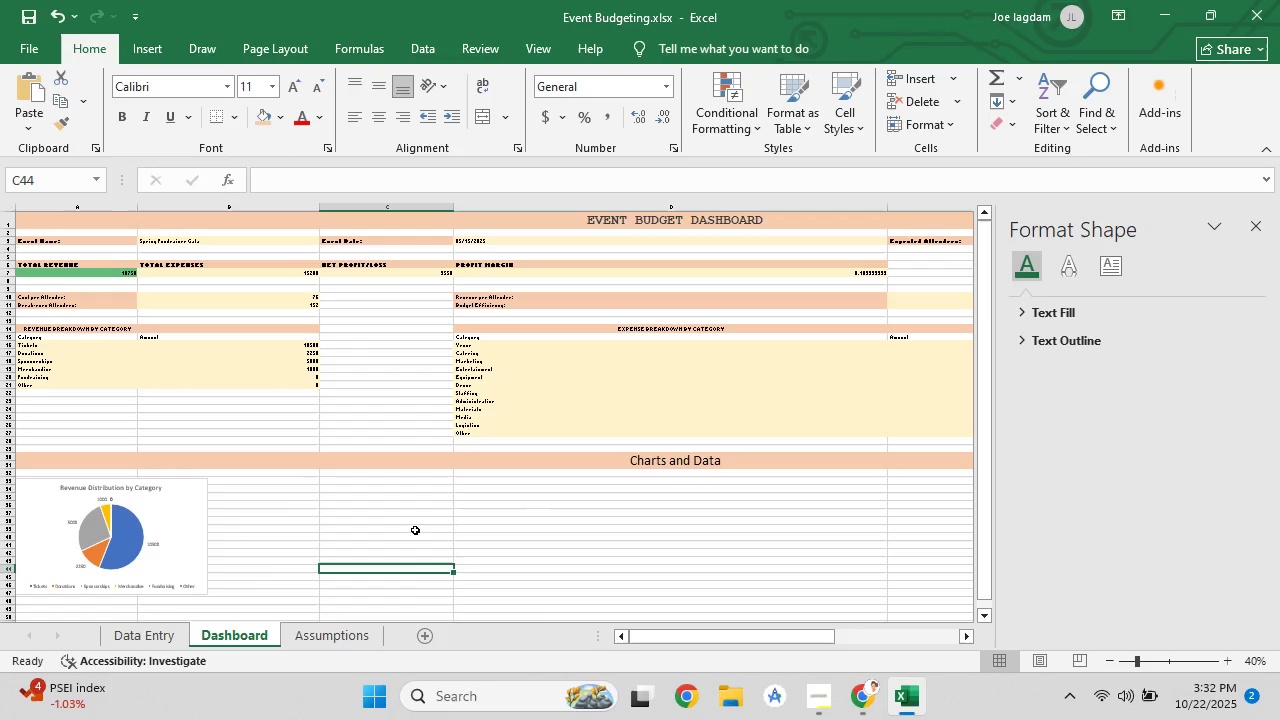 
left_click([414, 529])
 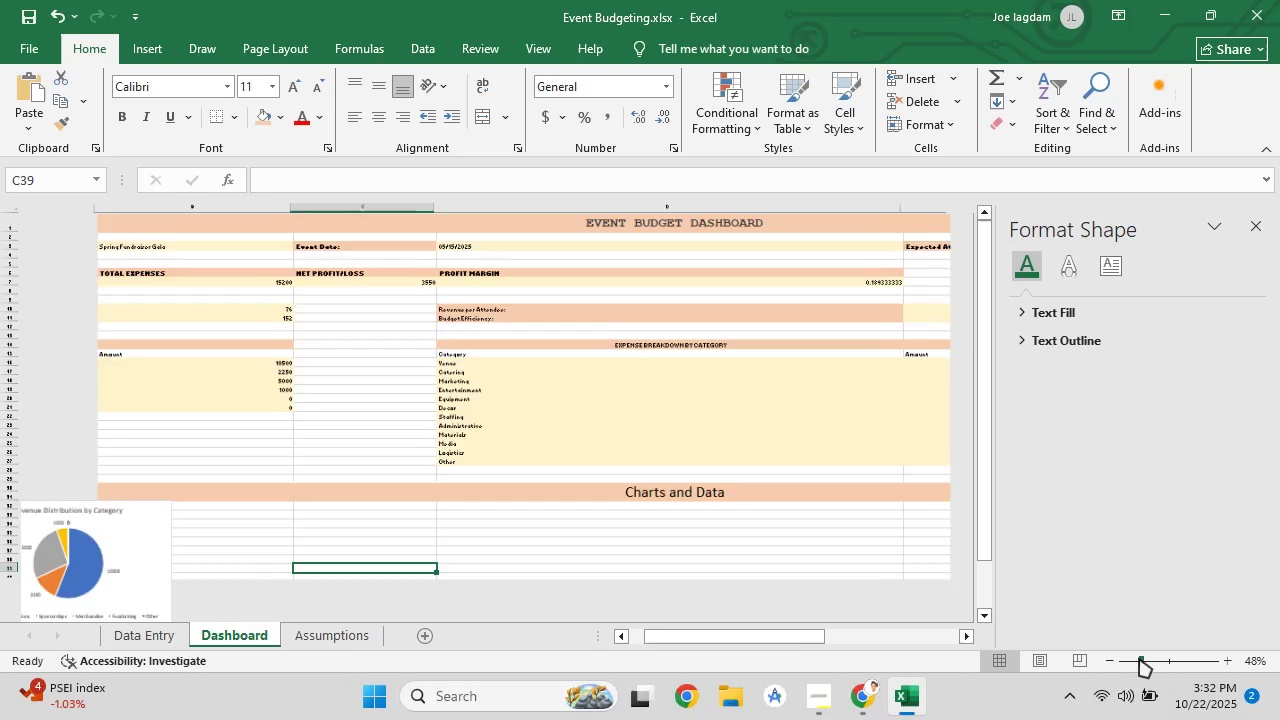 
scroll: coordinate [486, 527], scroll_direction: down, amount: 4.0
 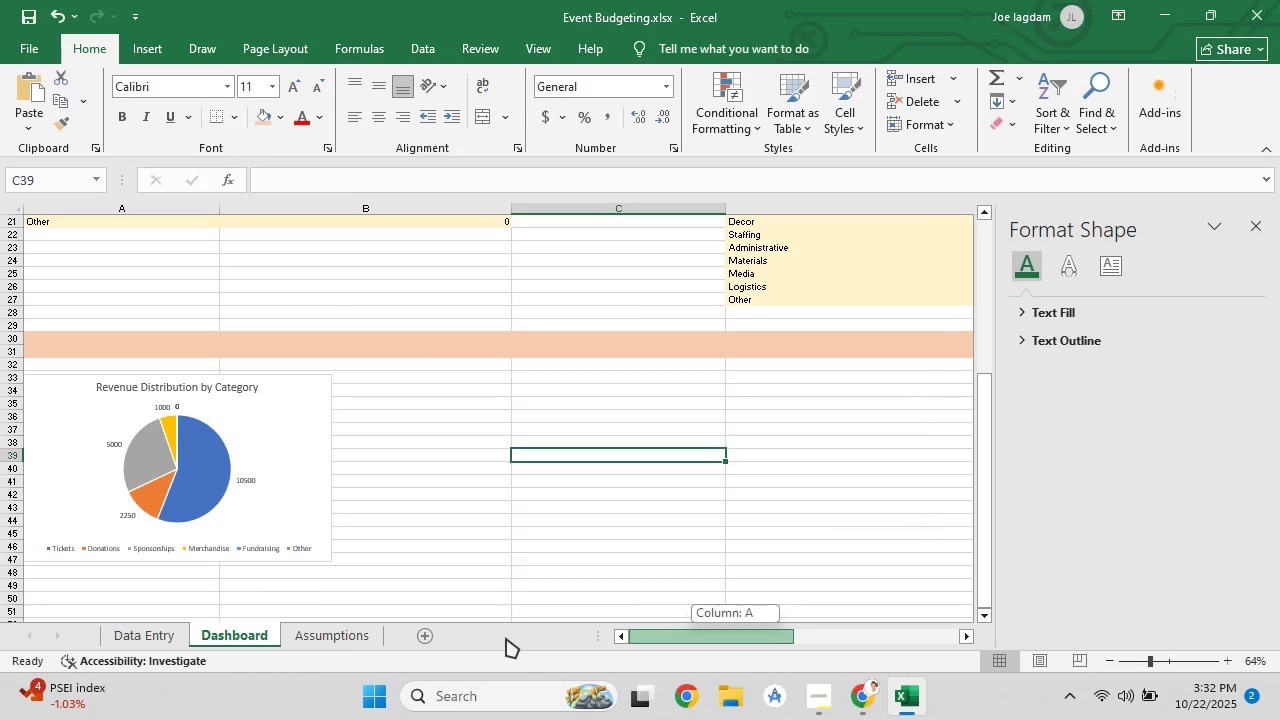 
scroll: coordinate [365, 544], scroll_direction: up, amount: 4.0
 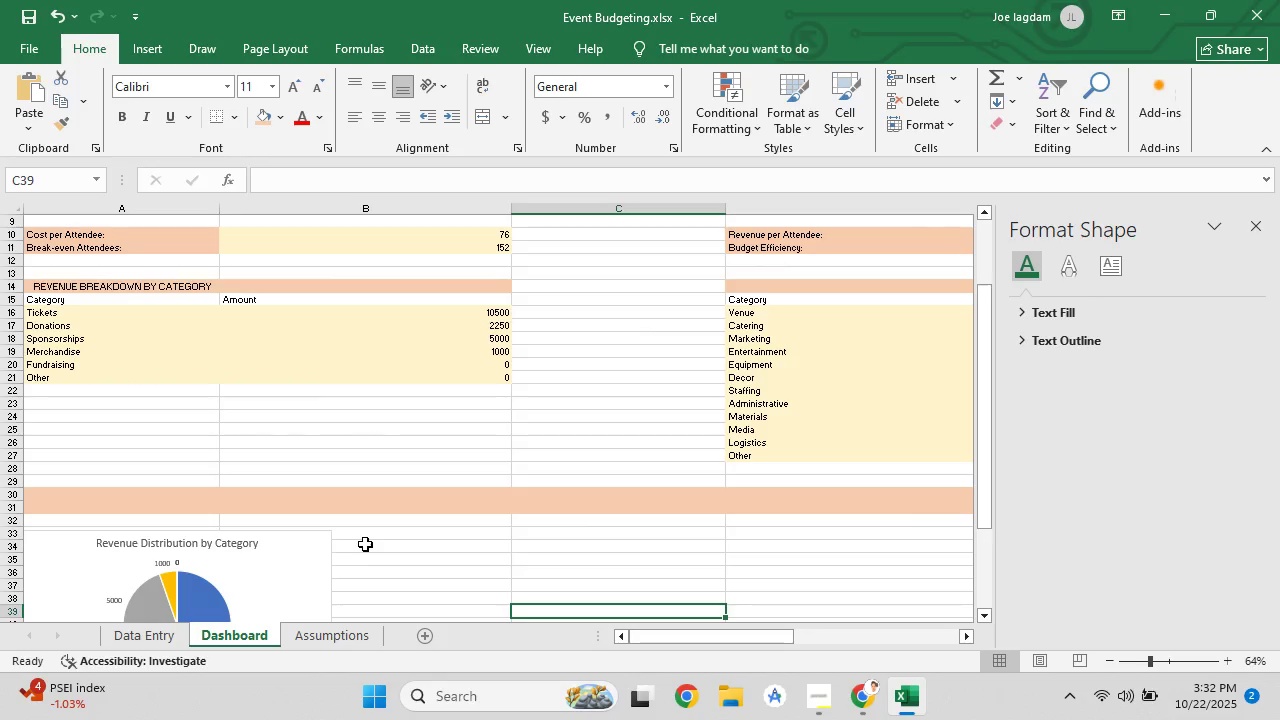 
scroll: coordinate [378, 542], scroll_direction: down, amount: 3.0
 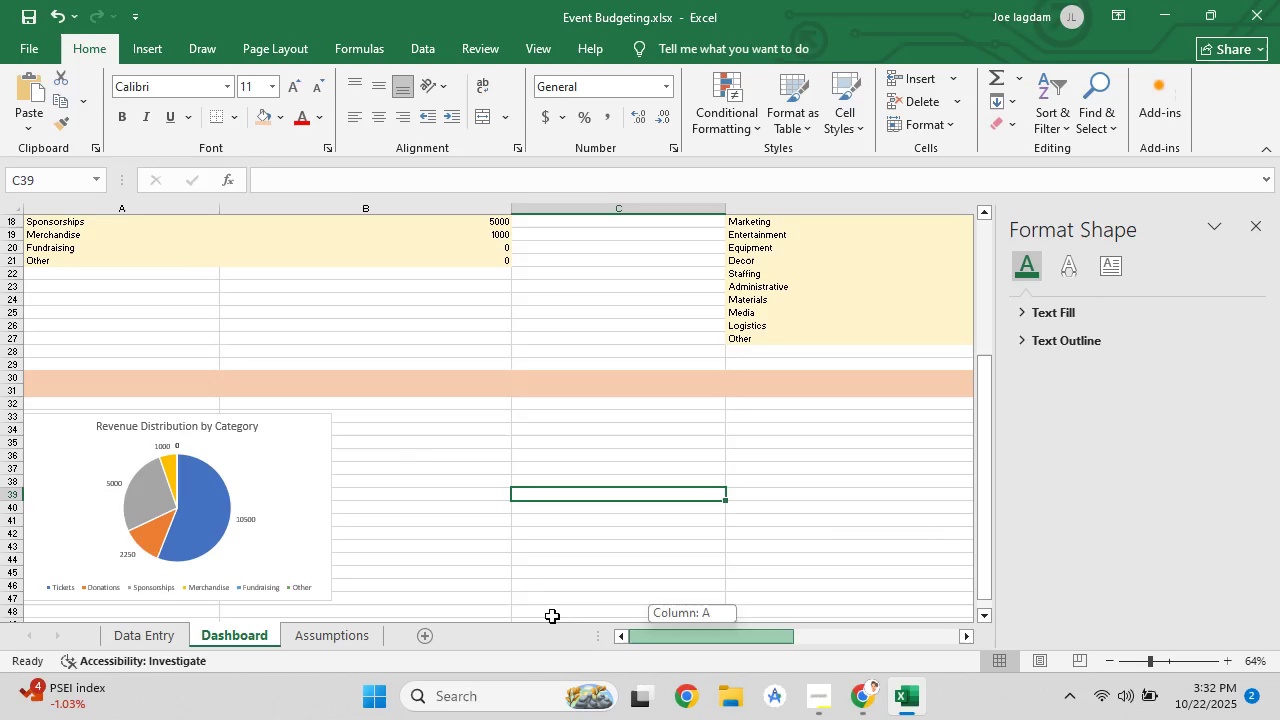 
right_click([299, 502])
 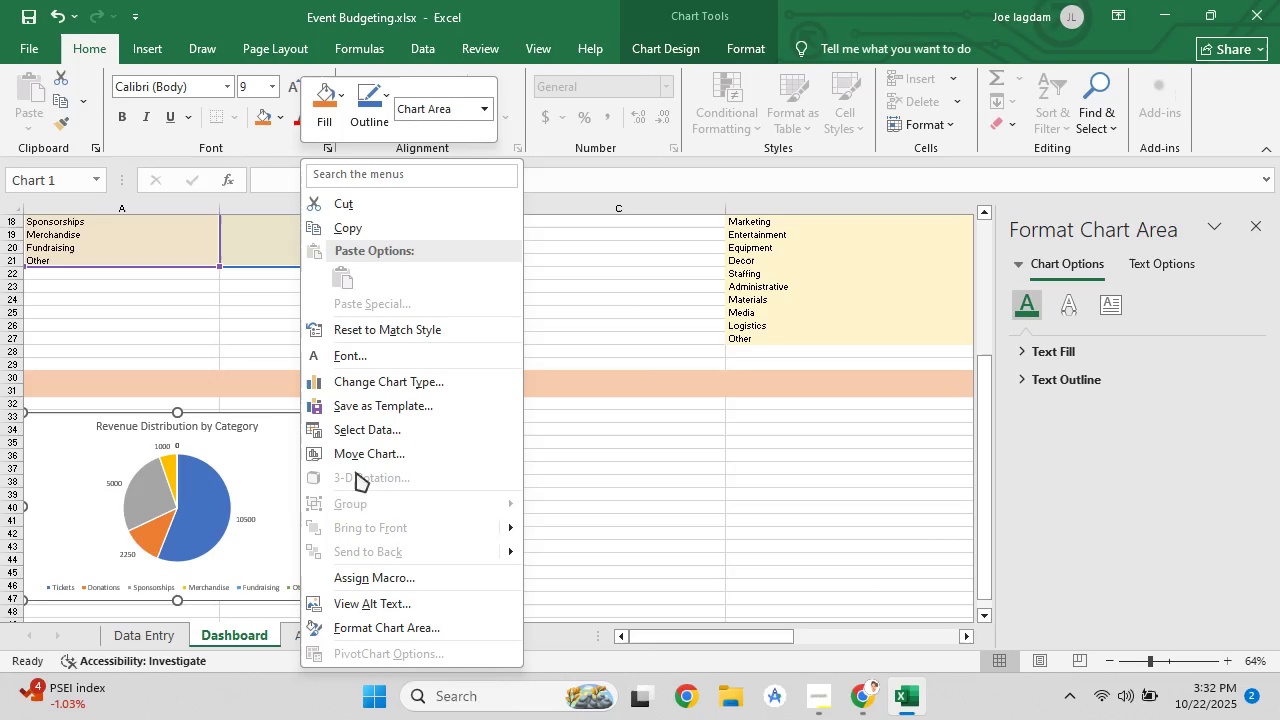 
left_click([276, 517])
 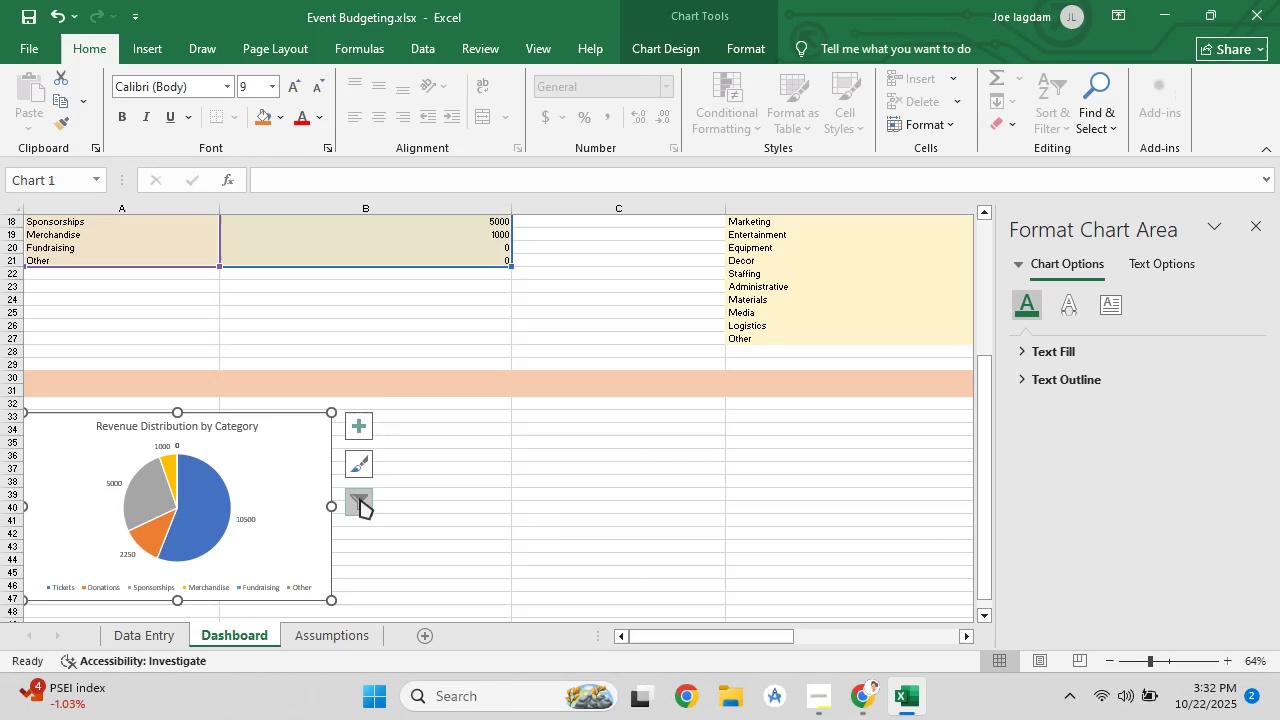 
left_click([360, 499])
 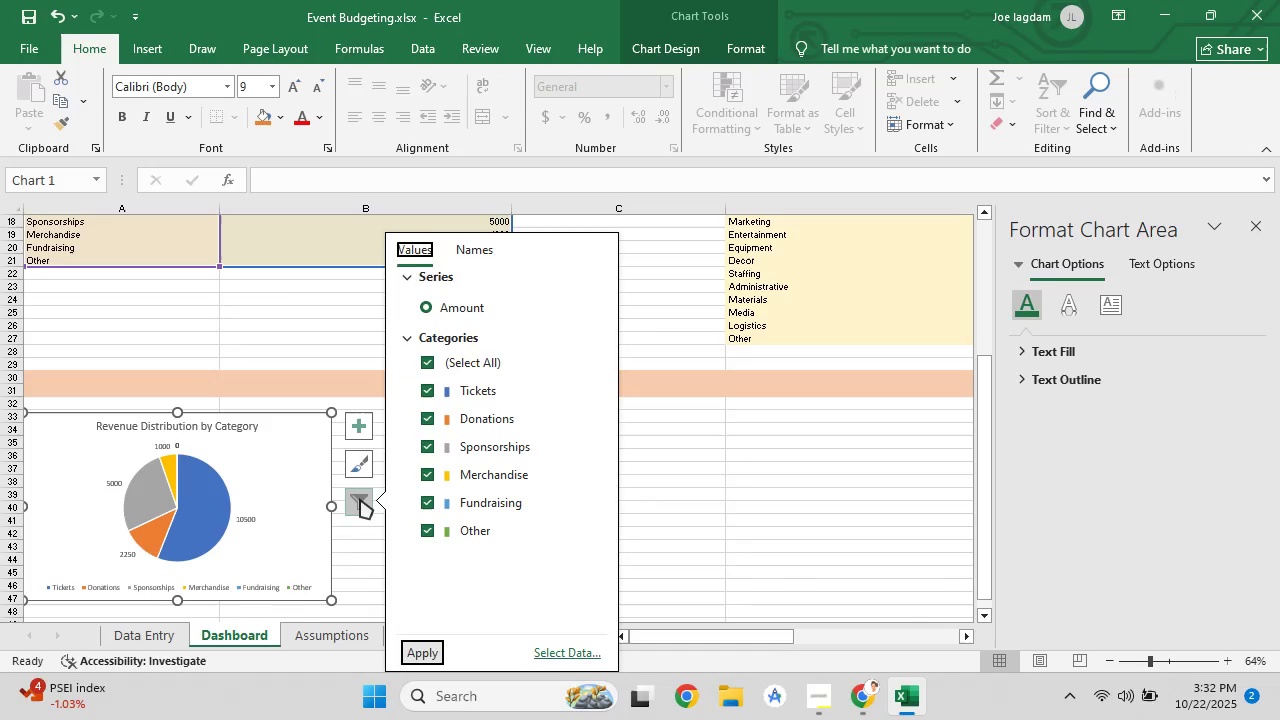 
left_click([360, 499])
 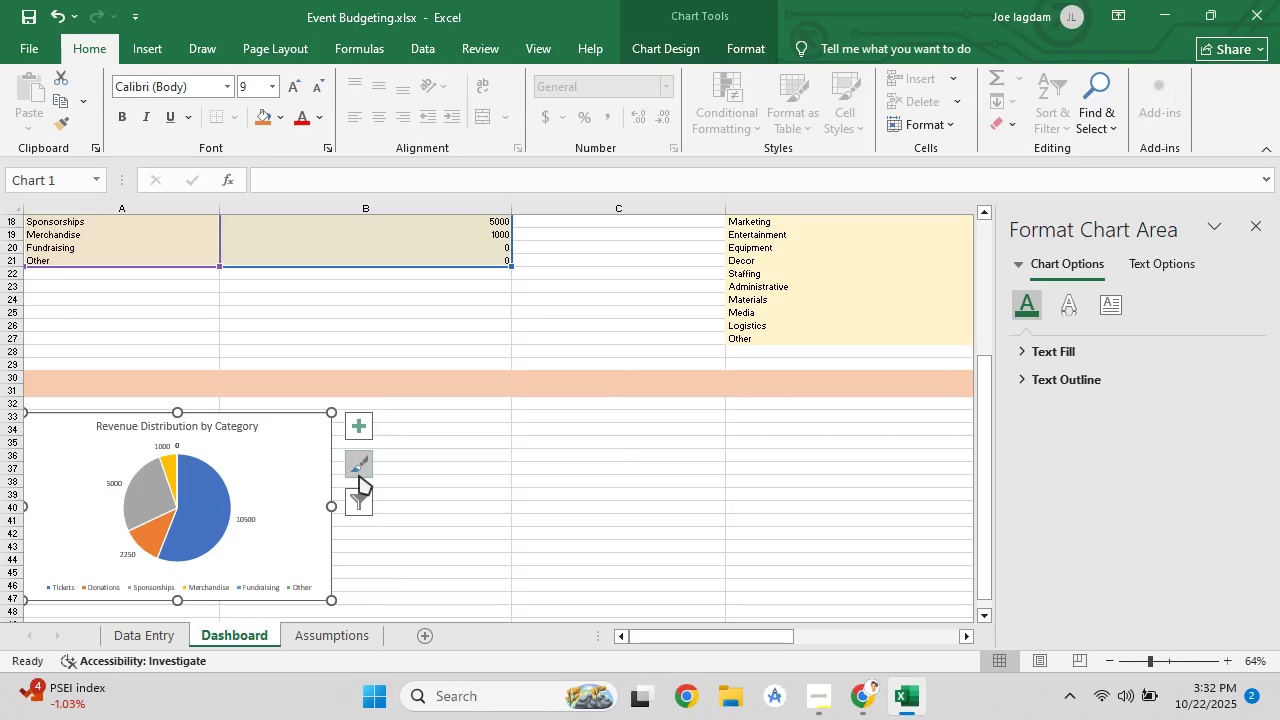 
left_click([359, 475])
 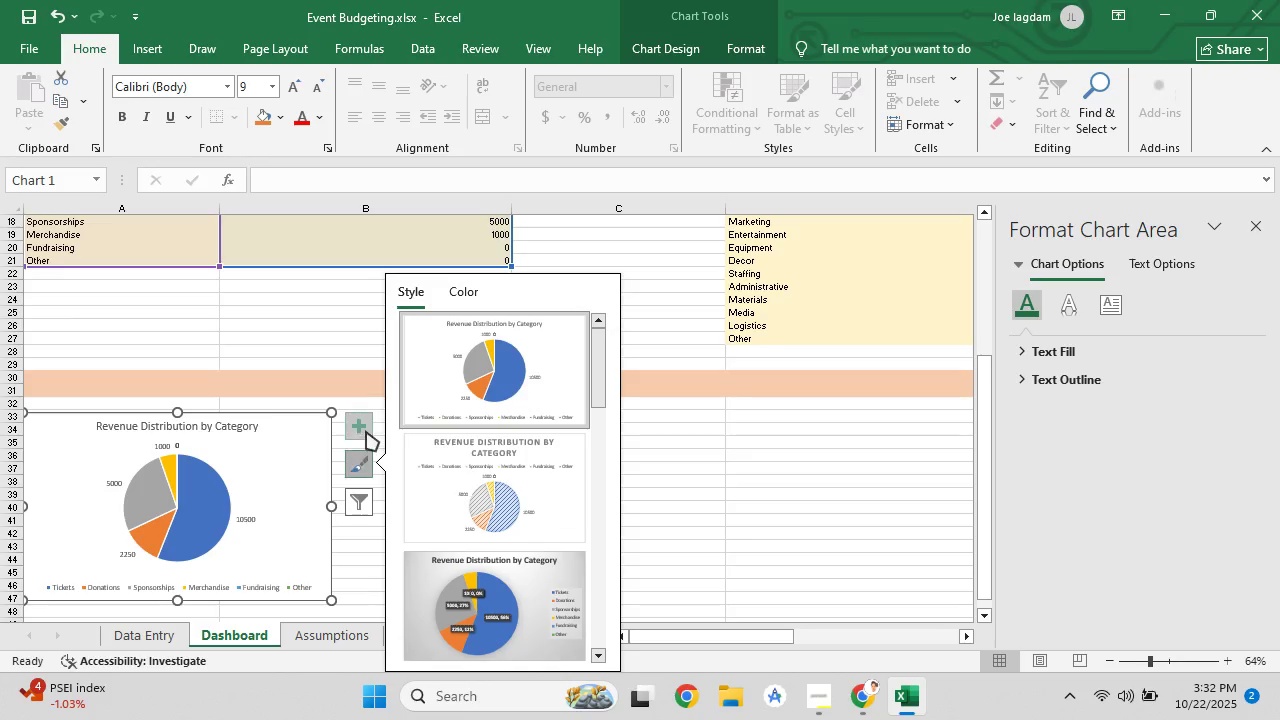 
left_click([366, 429])
 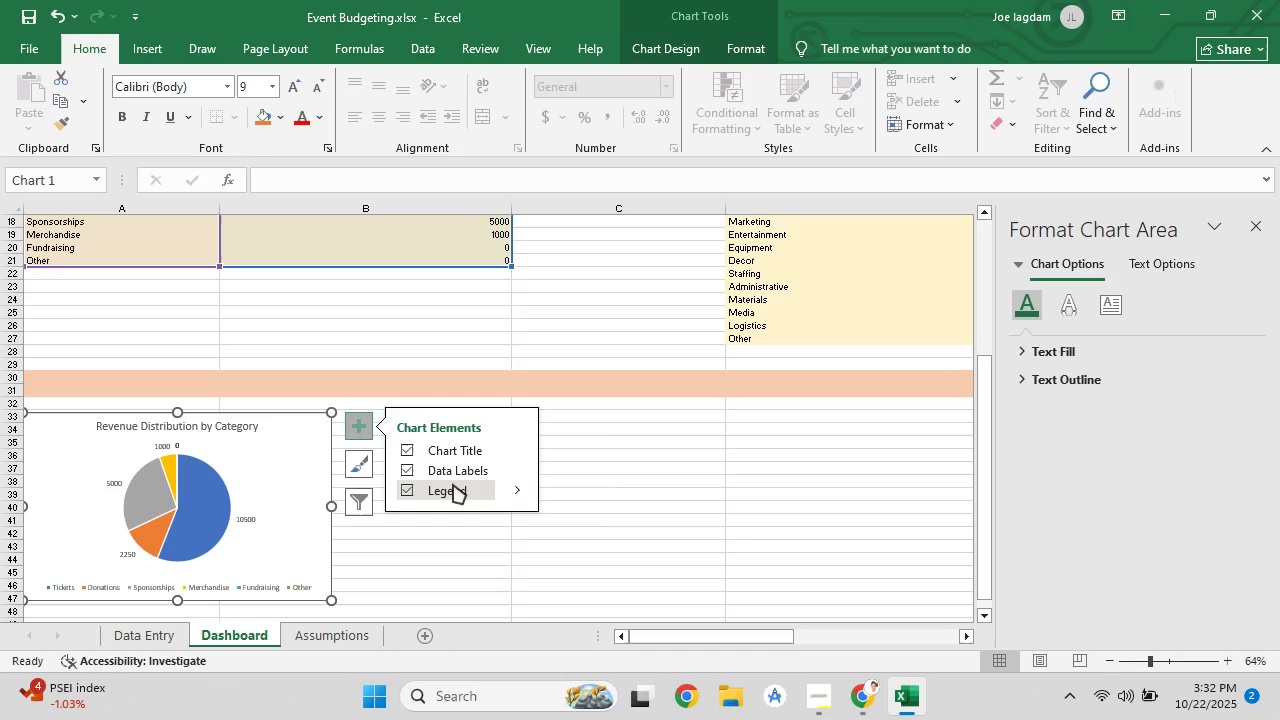 
left_click([516, 492])
 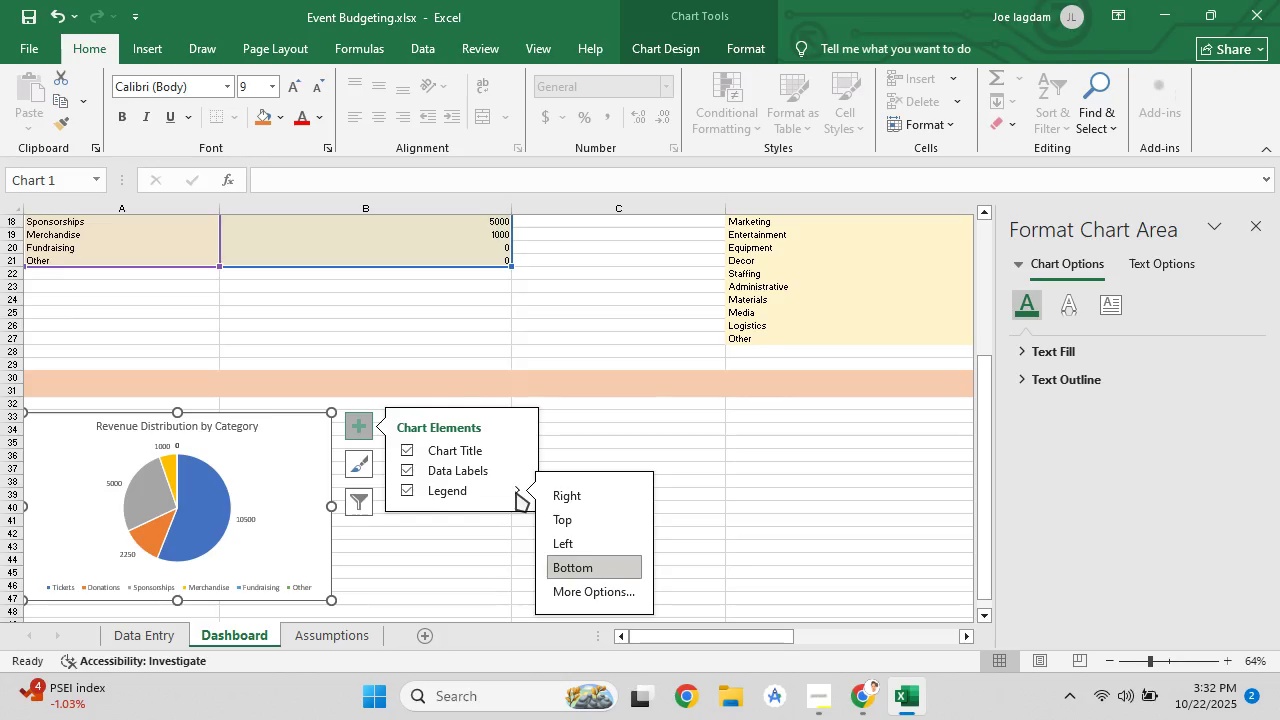 
left_click([516, 492])
 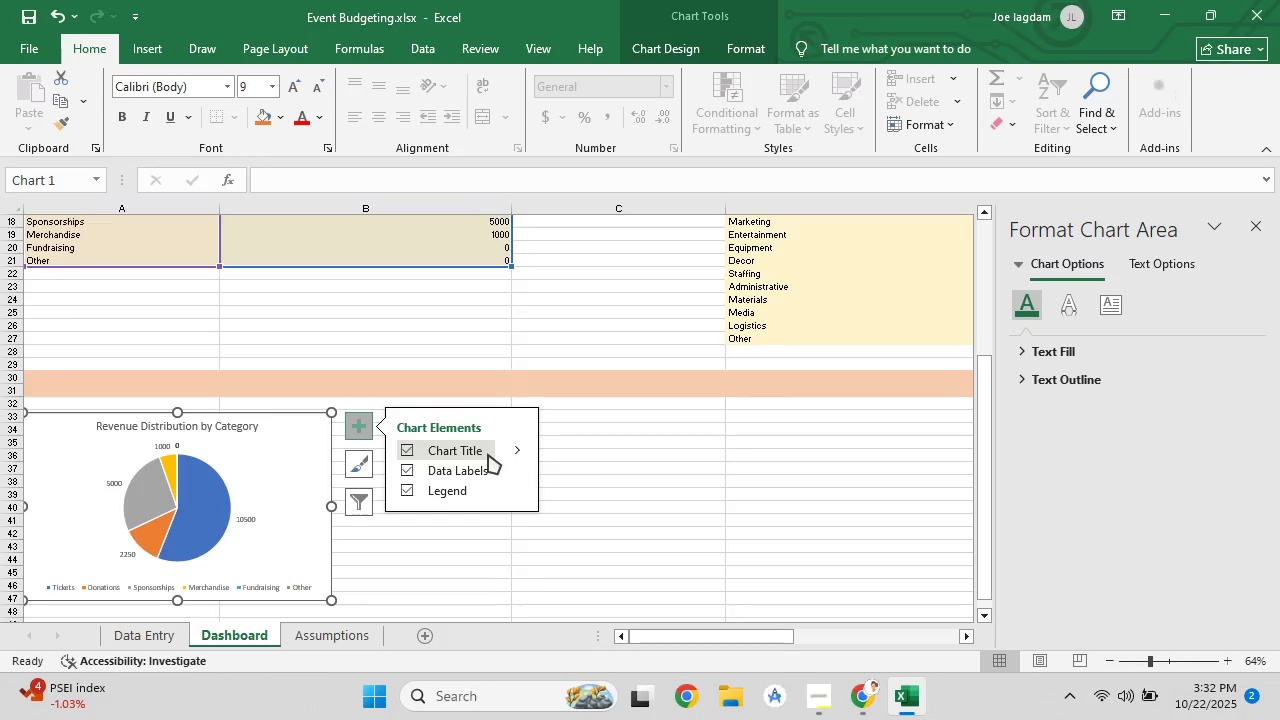 
left_click([488, 454])
 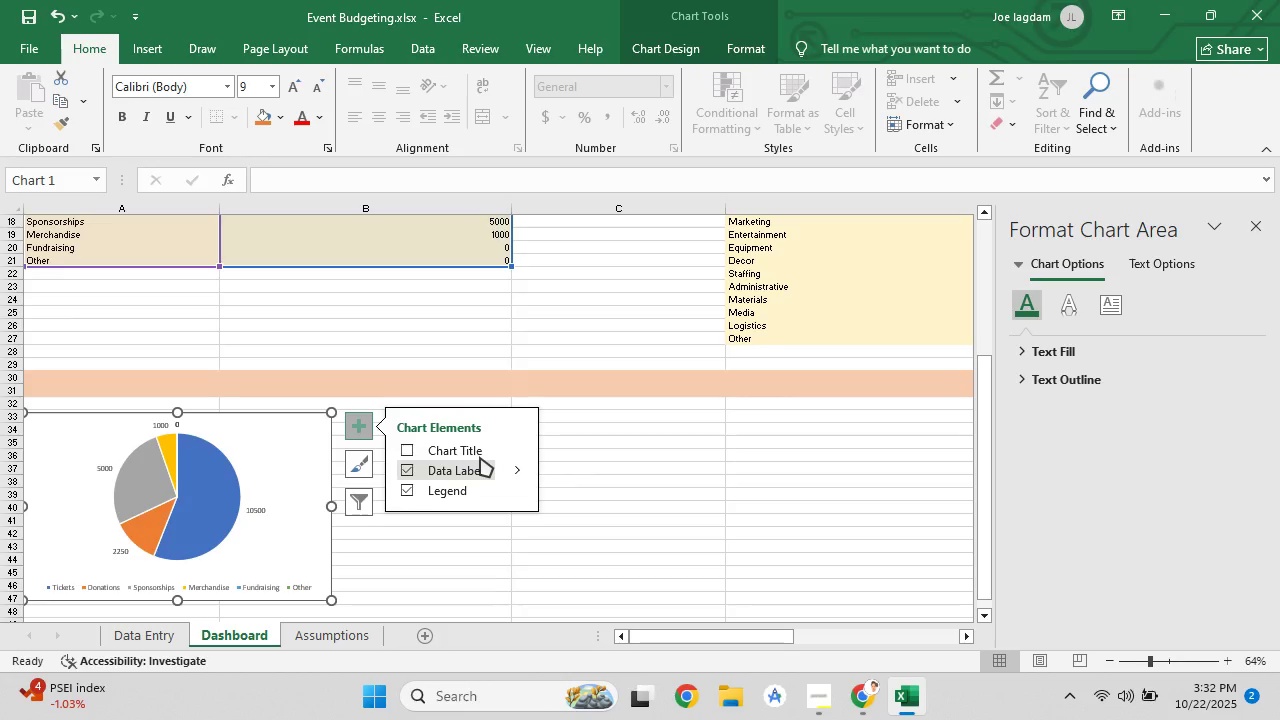 
left_click([480, 453])
 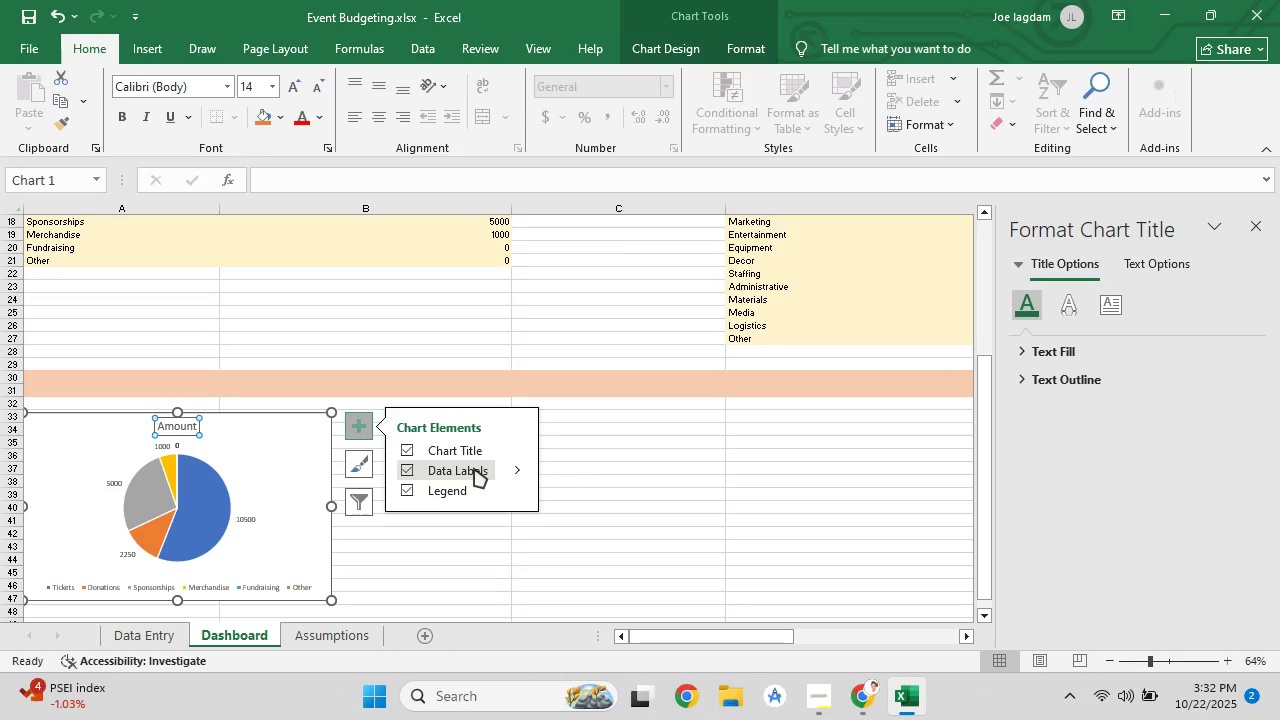 
left_click([474, 468])
 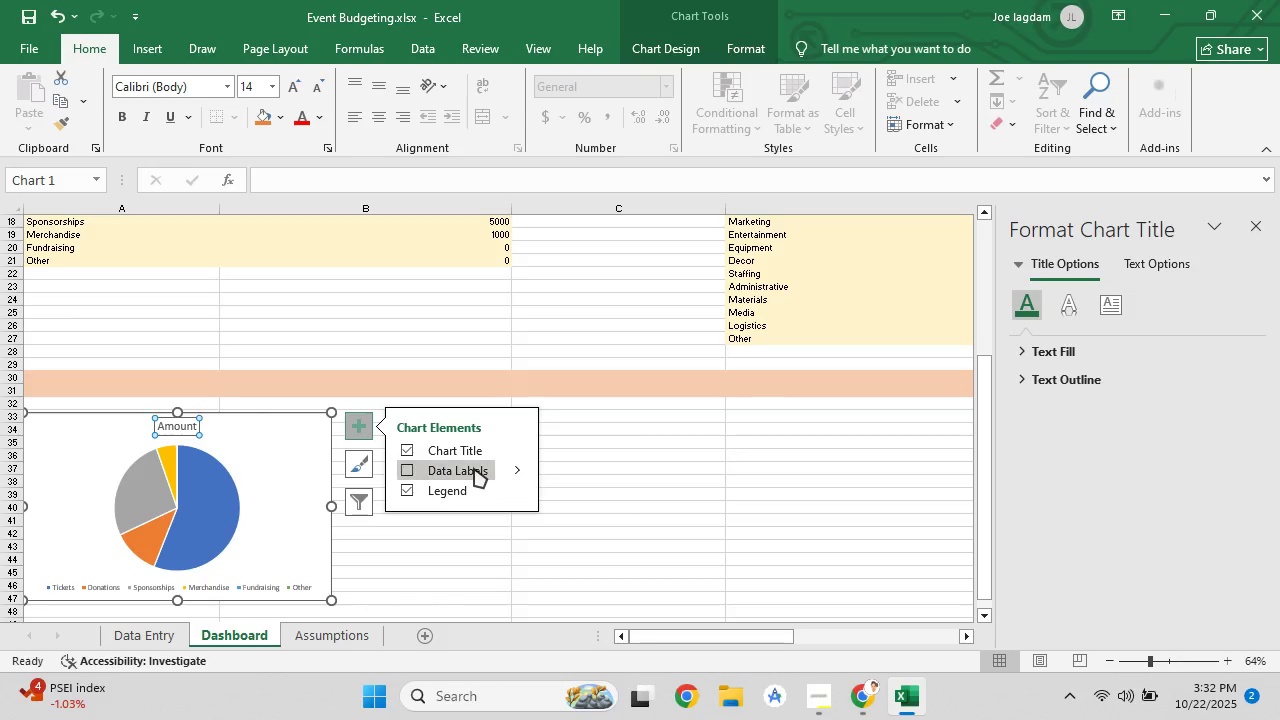 
left_click([474, 468])
 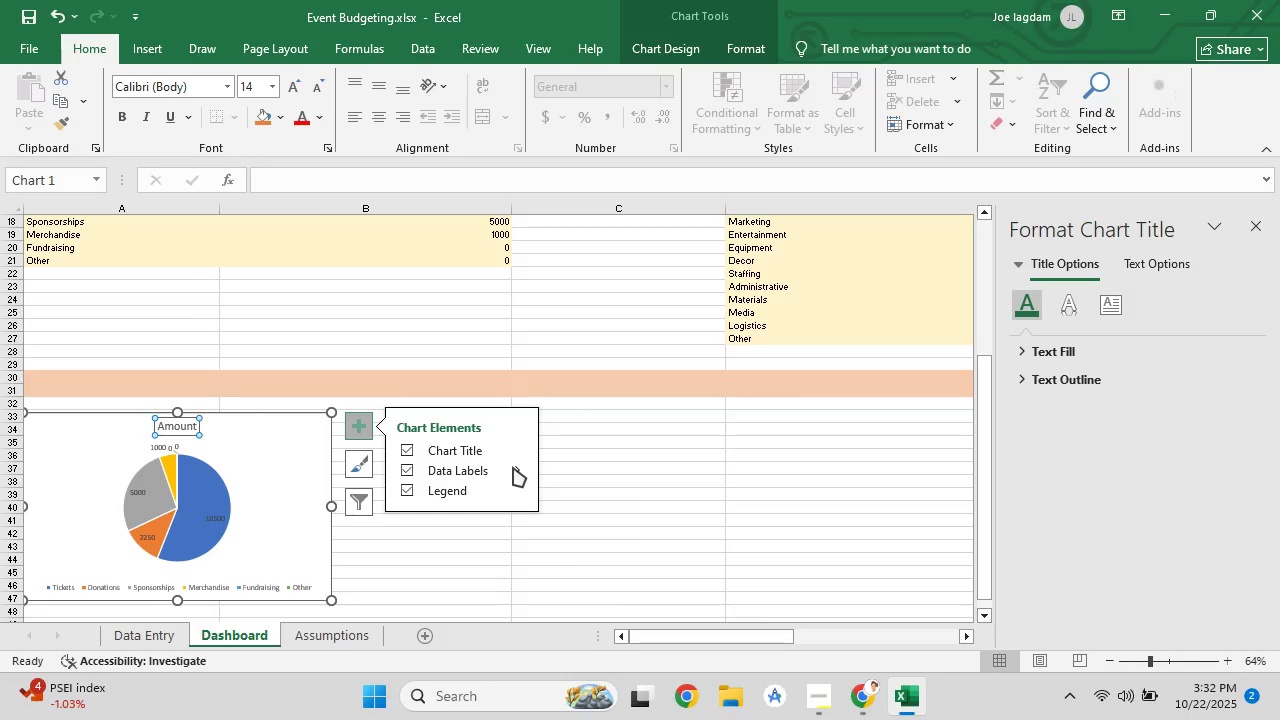 
left_click([513, 467])
 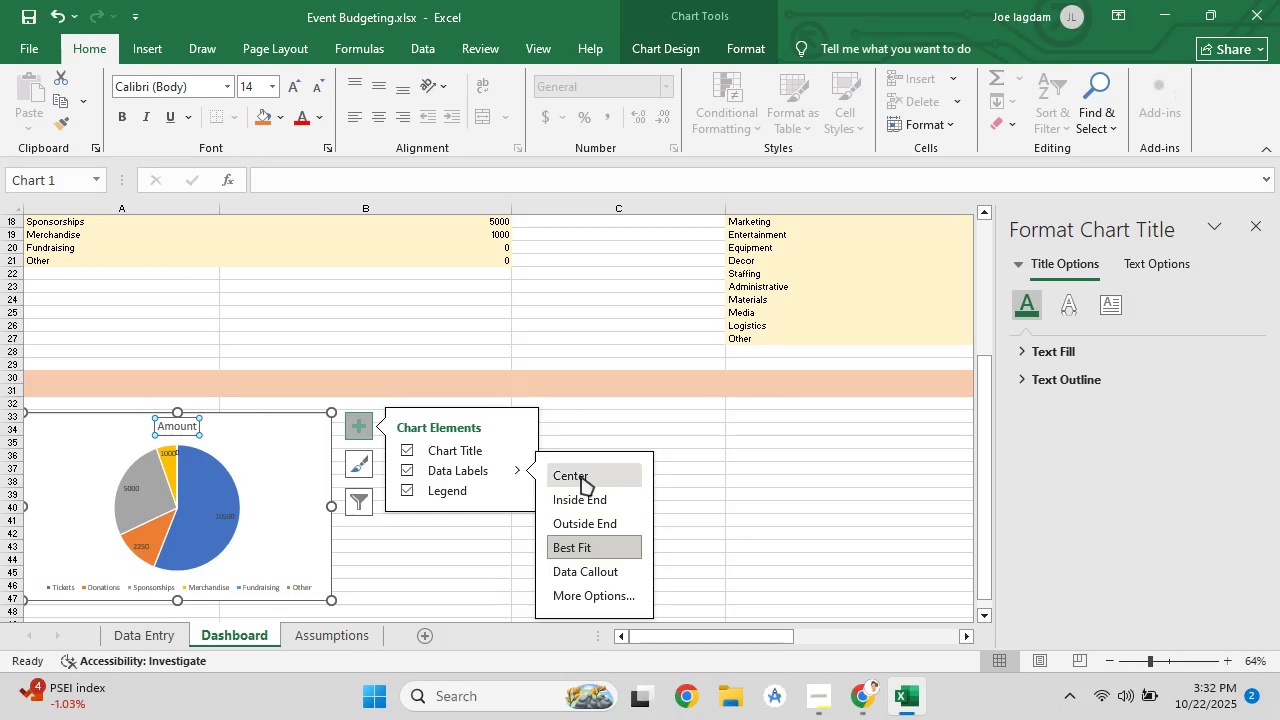 
left_click([591, 525])
 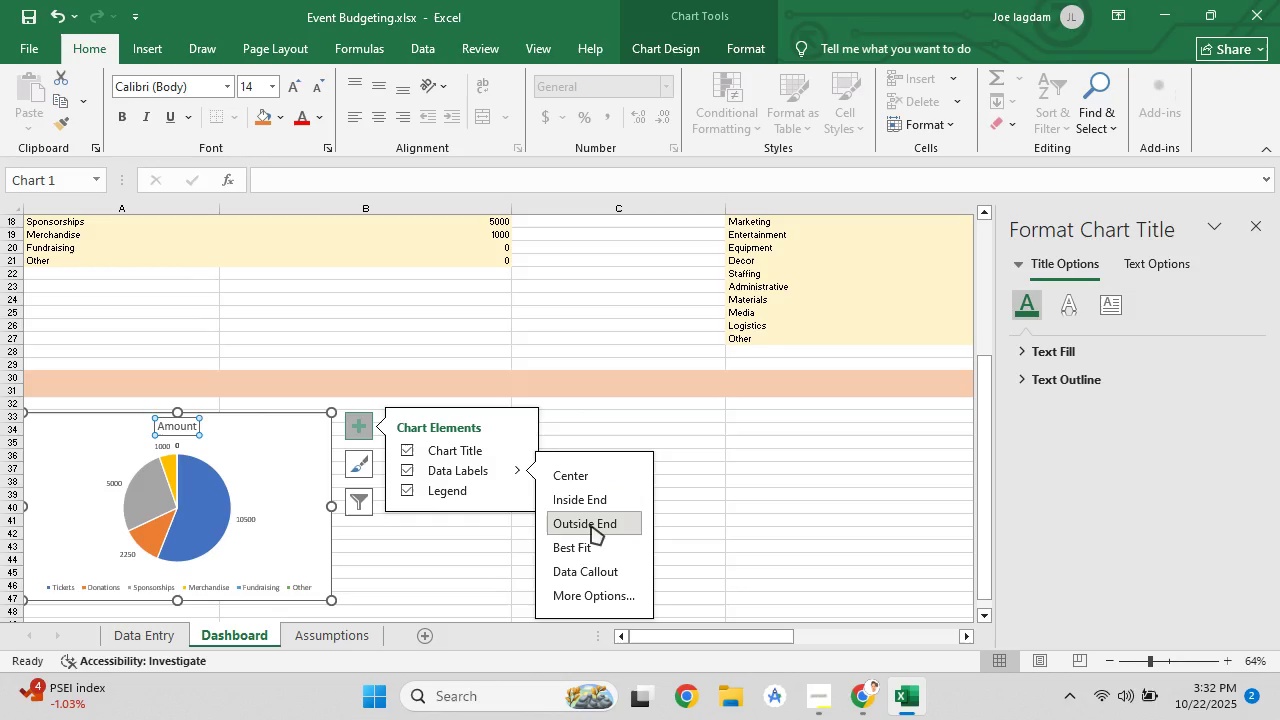 
scroll: coordinate [312, 527], scroll_direction: none, amount: 0.0
 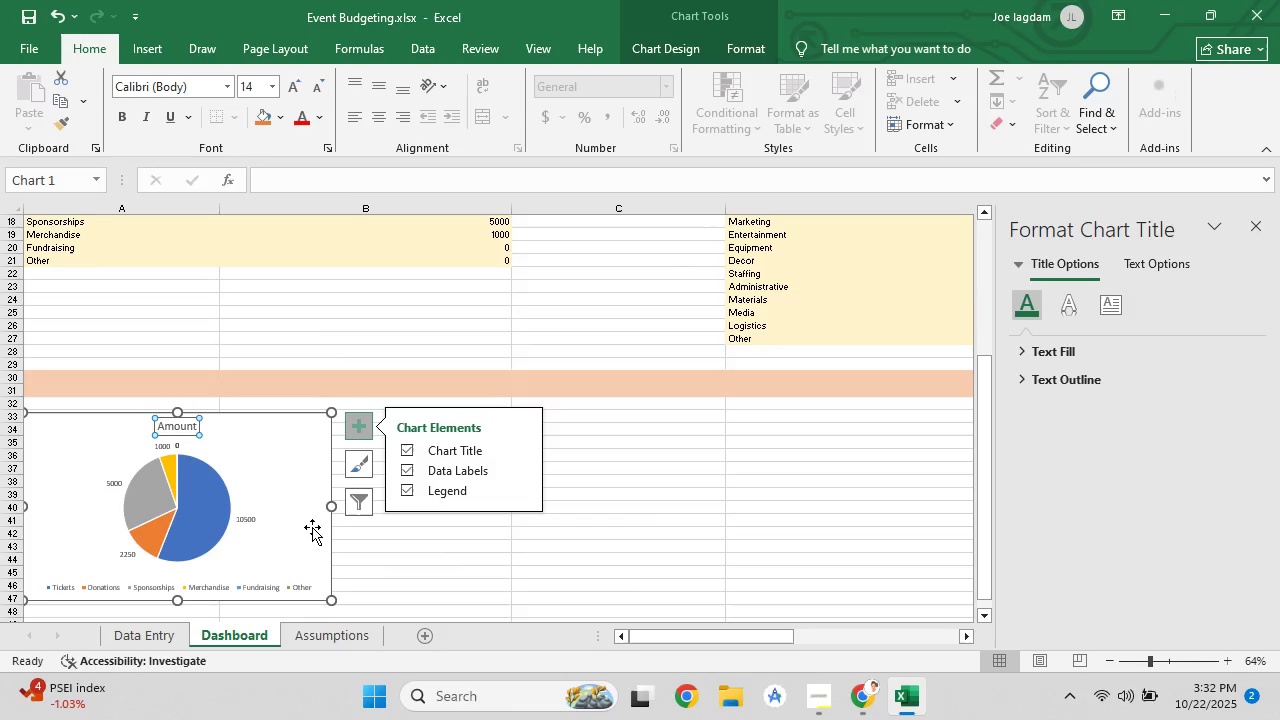 
scroll: coordinate [312, 527], scroll_direction: up, amount: 2.0
 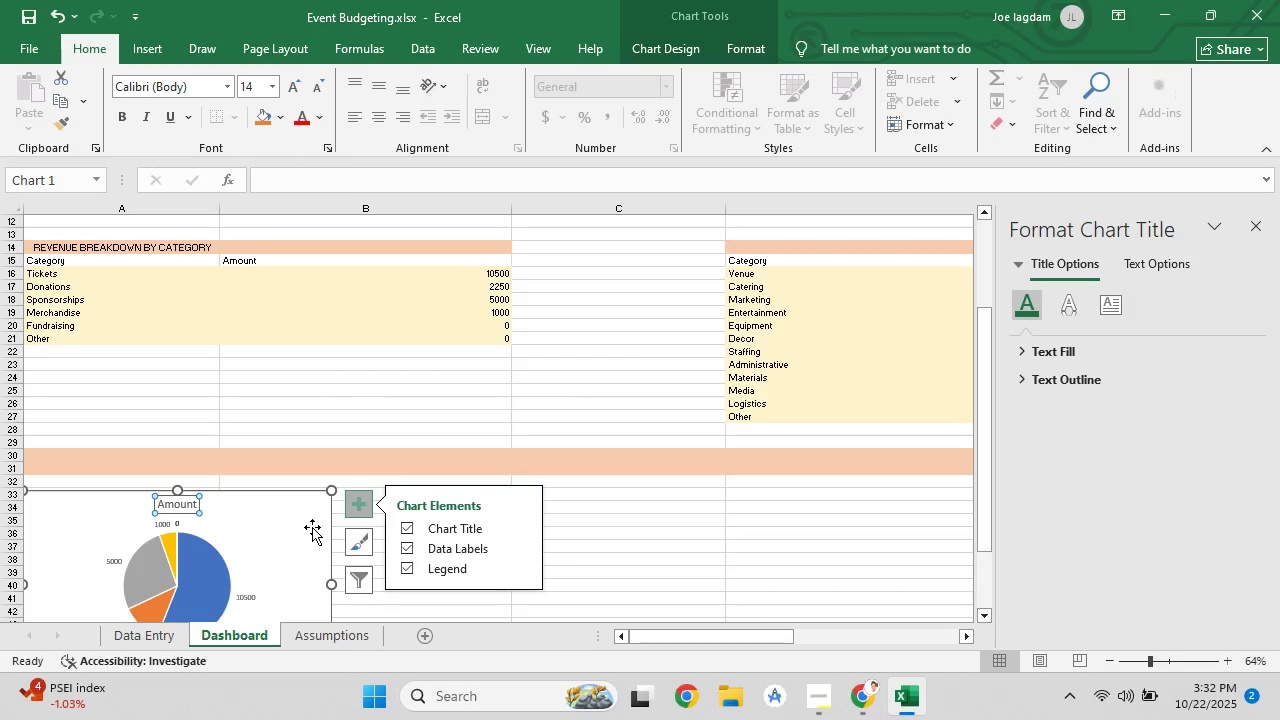 
scroll: coordinate [312, 527], scroll_direction: down, amount: 2.0
 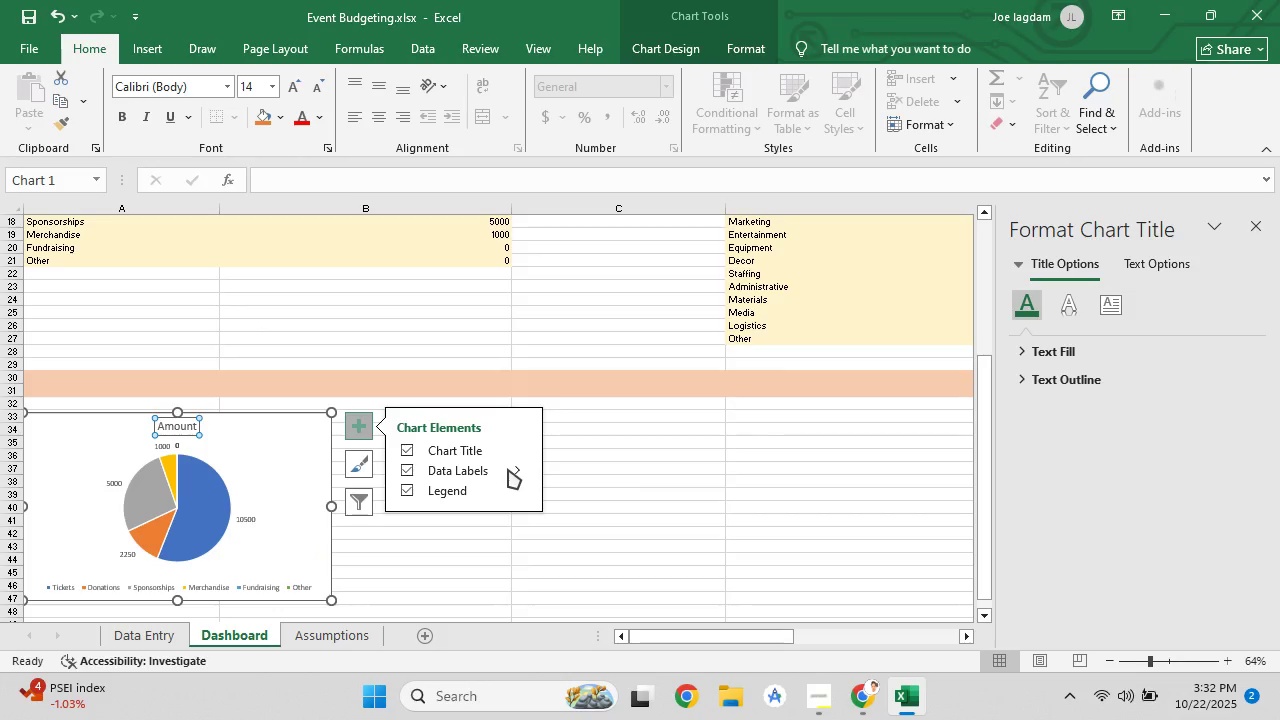 
wait(6.44)
 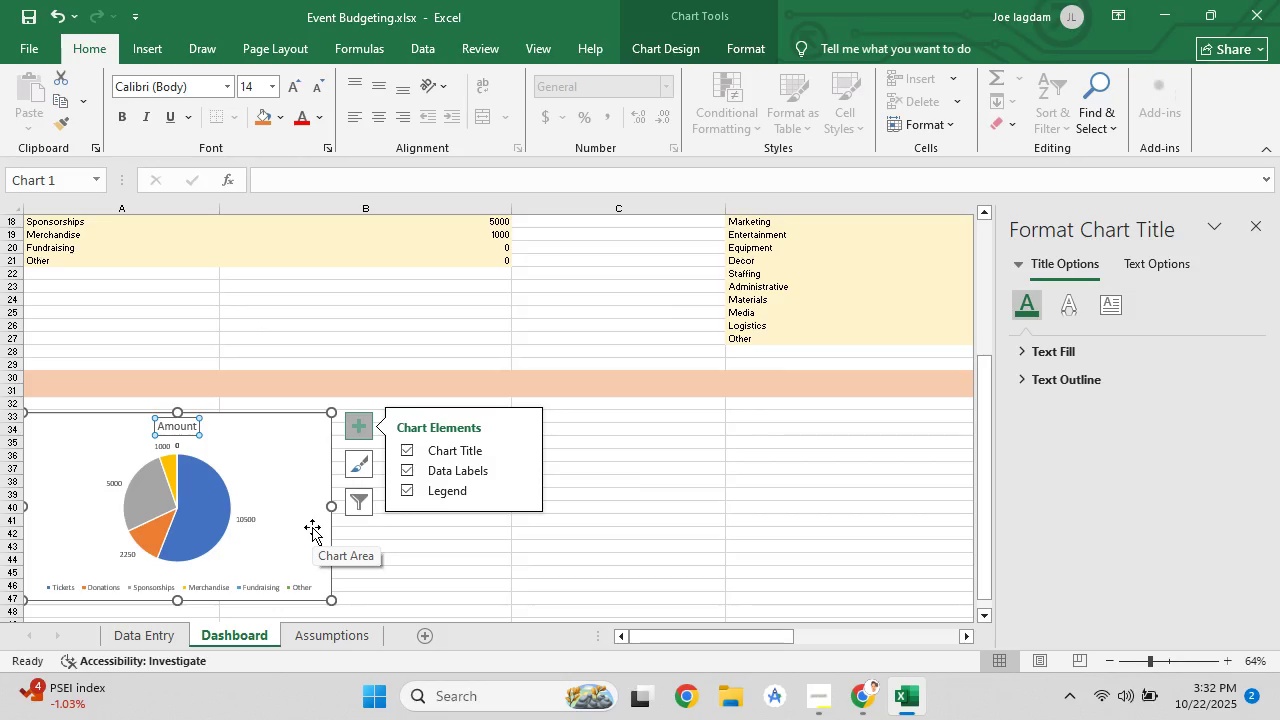 
left_click([1177, 274])
 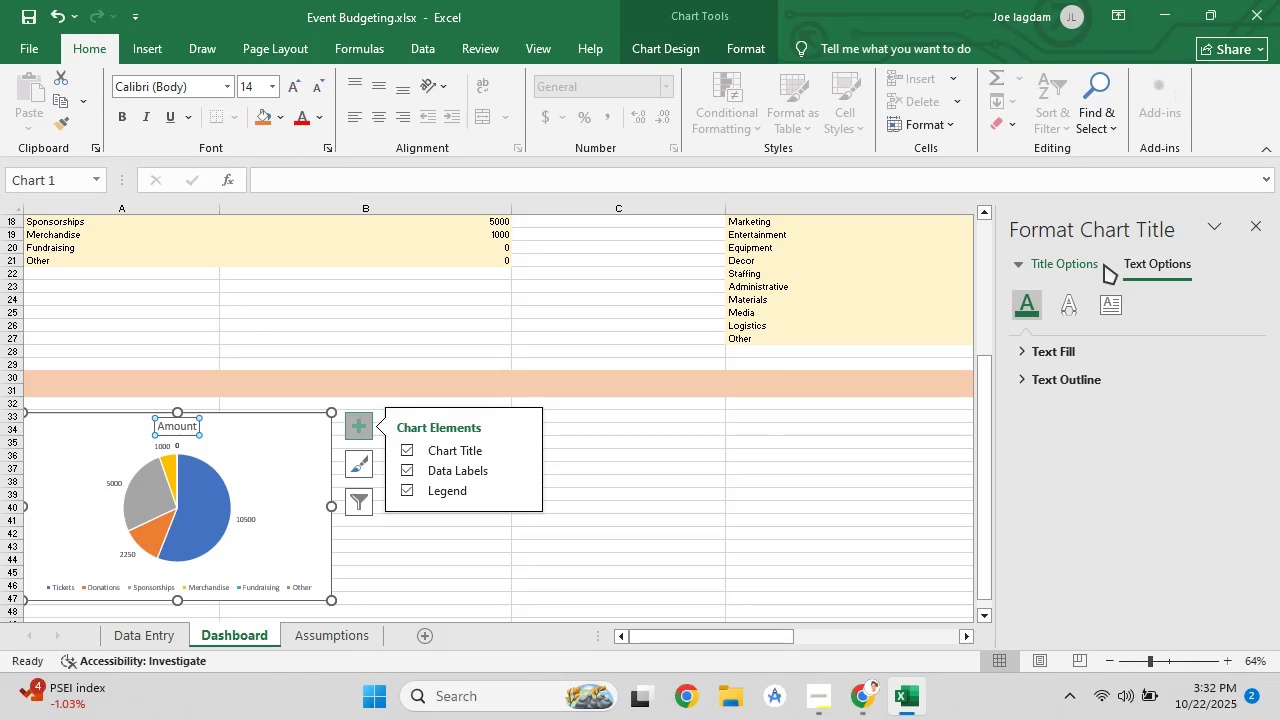 
left_click([1104, 264])
 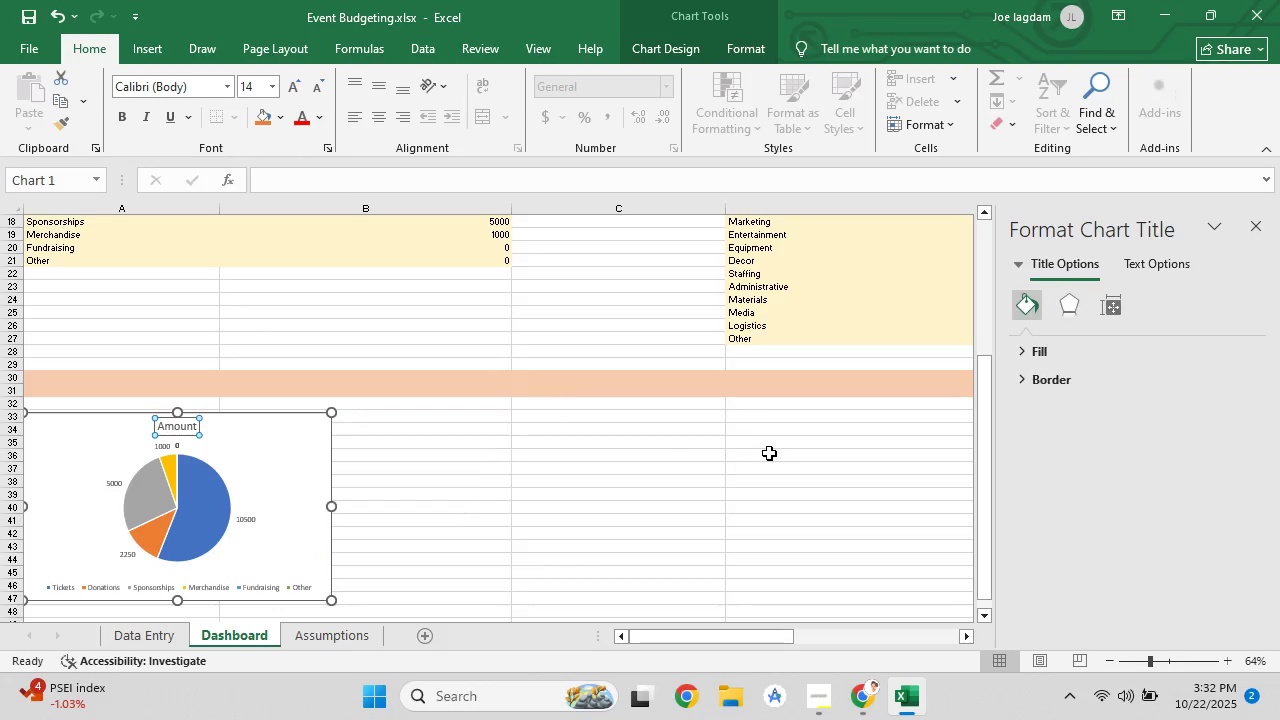 
left_click([769, 453])
 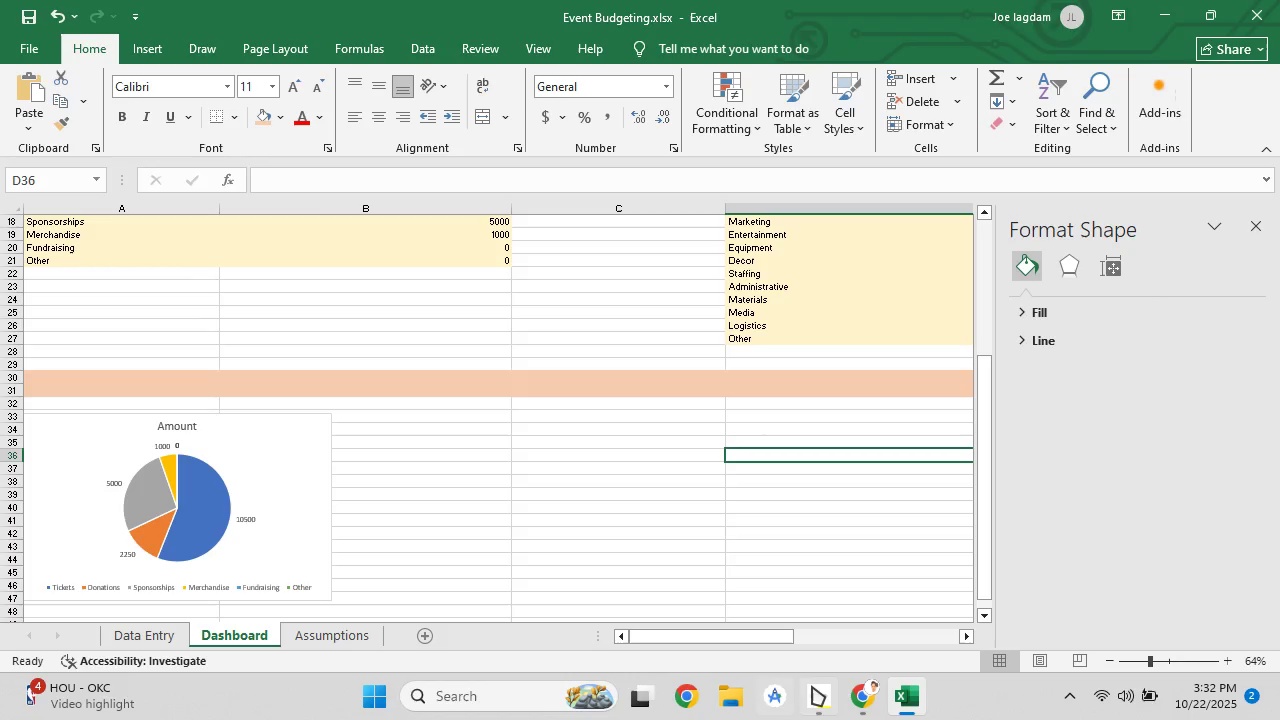 
left_click([856, 690])
 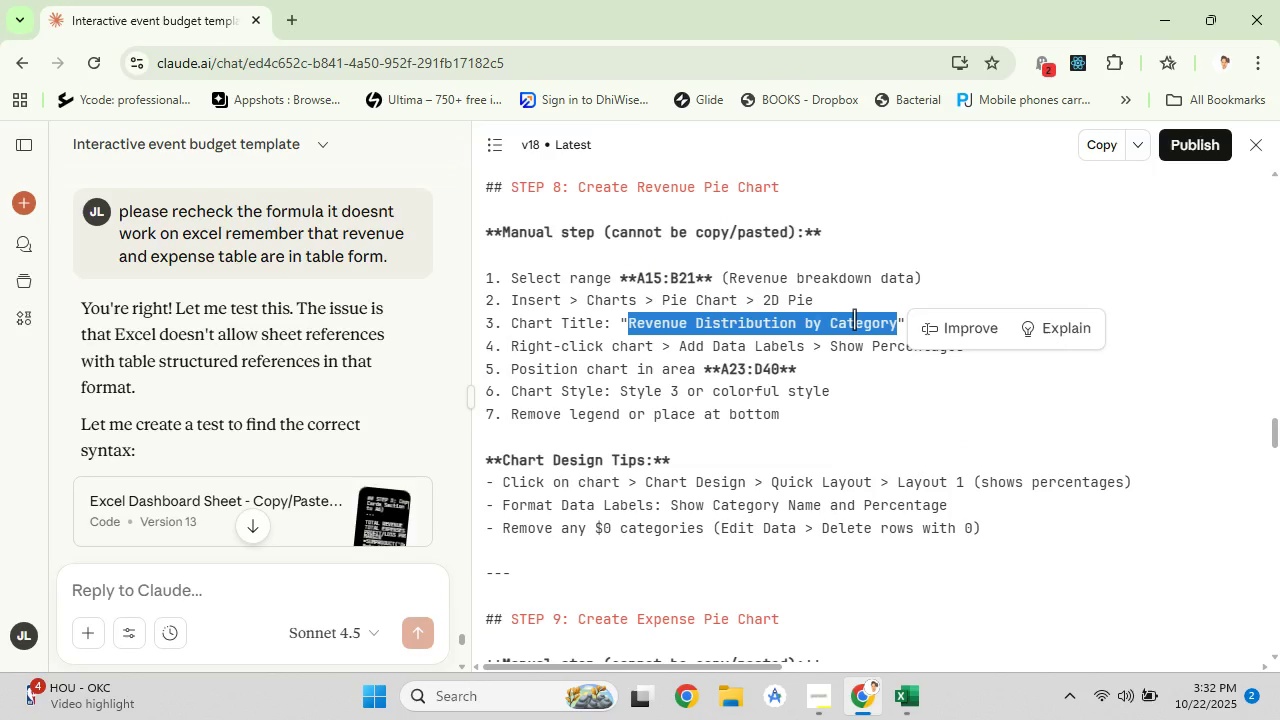 
right_click([854, 319])
 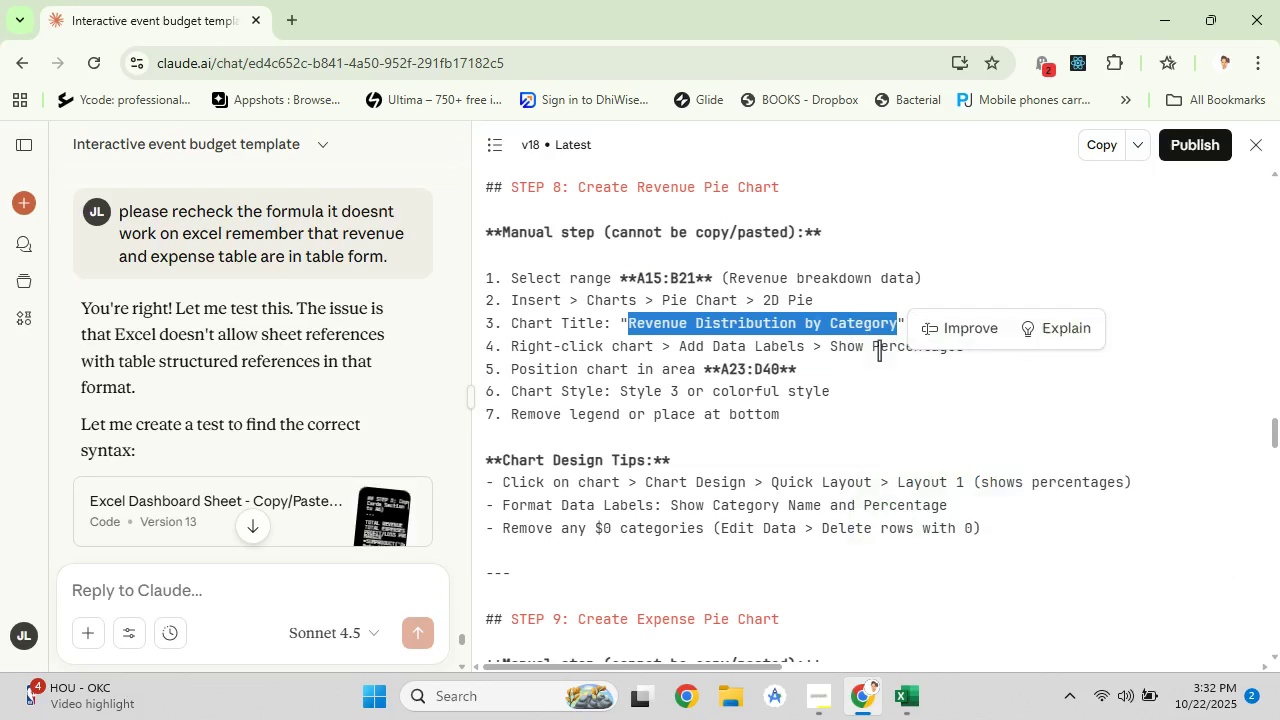 
left_click([879, 350])
 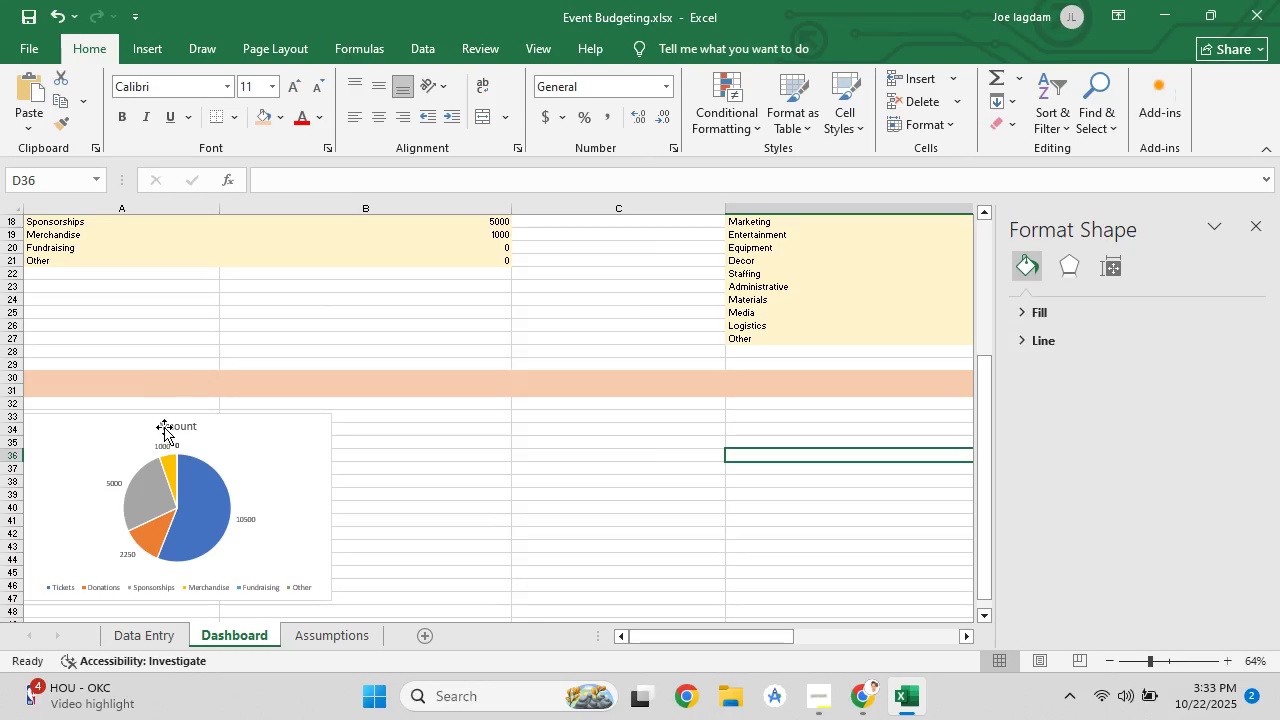 
double_click([164, 425])
 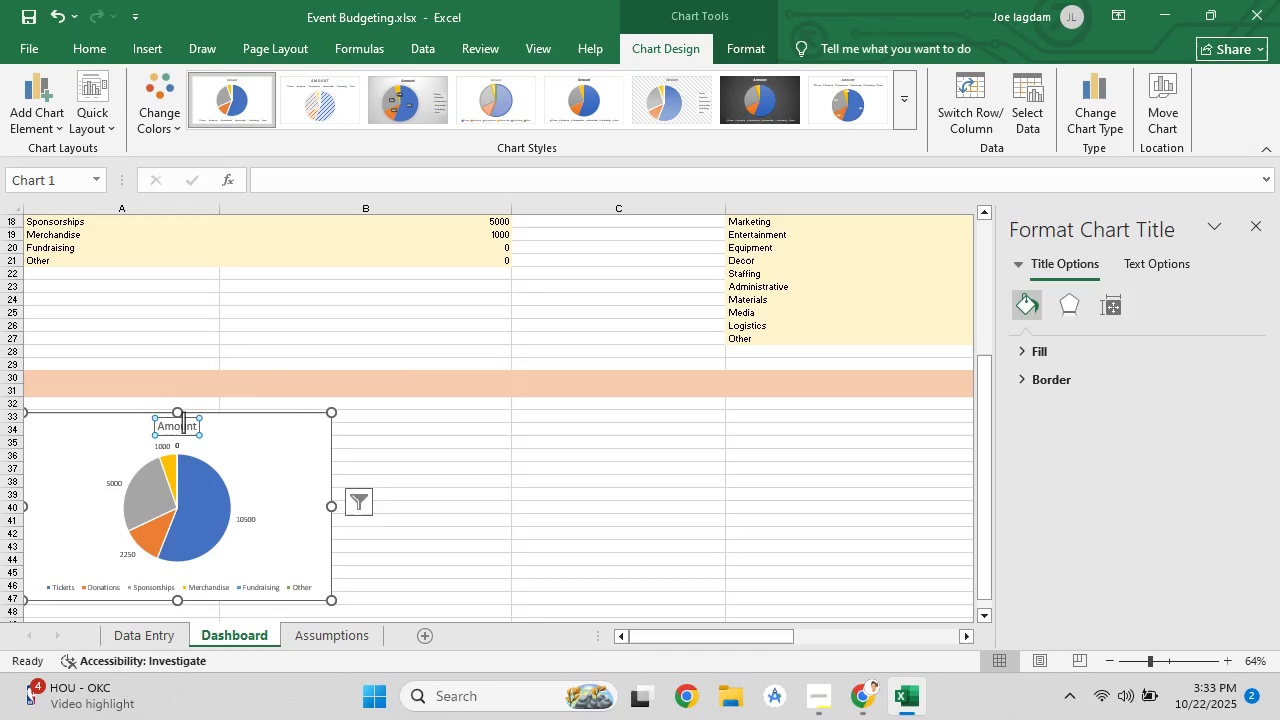 
double_click([183, 422])
 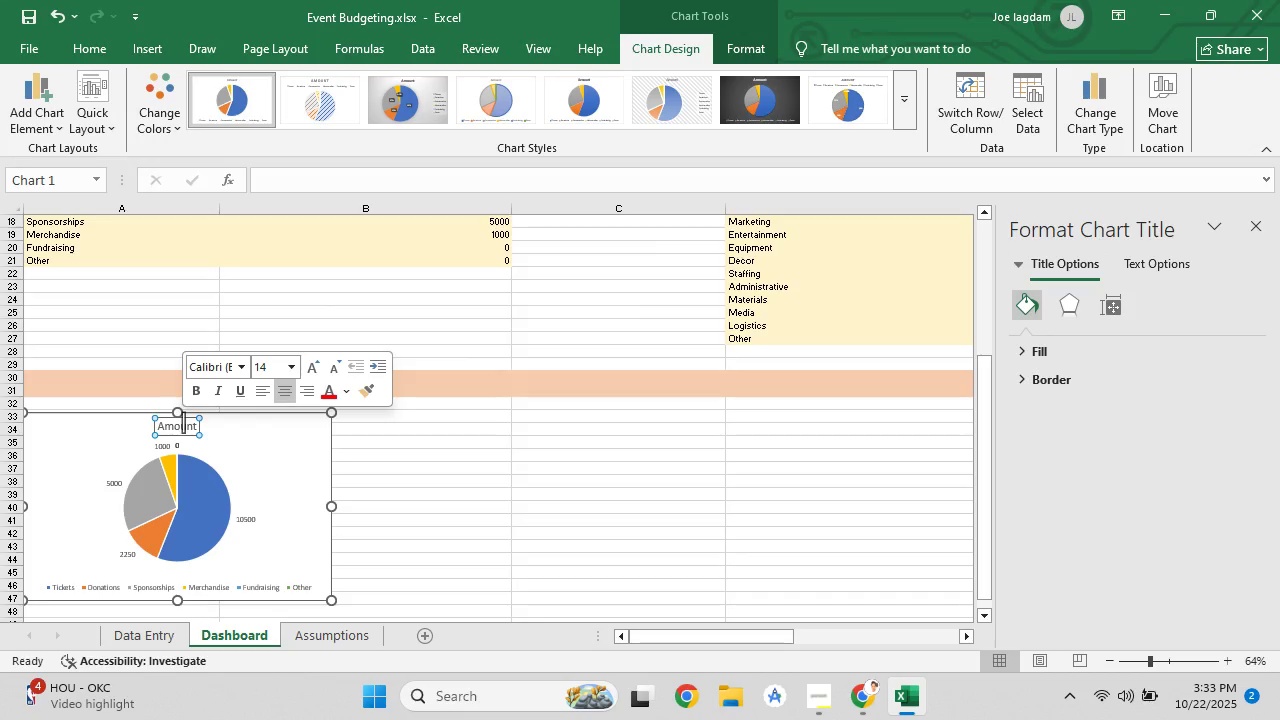 
key(Control+A)
 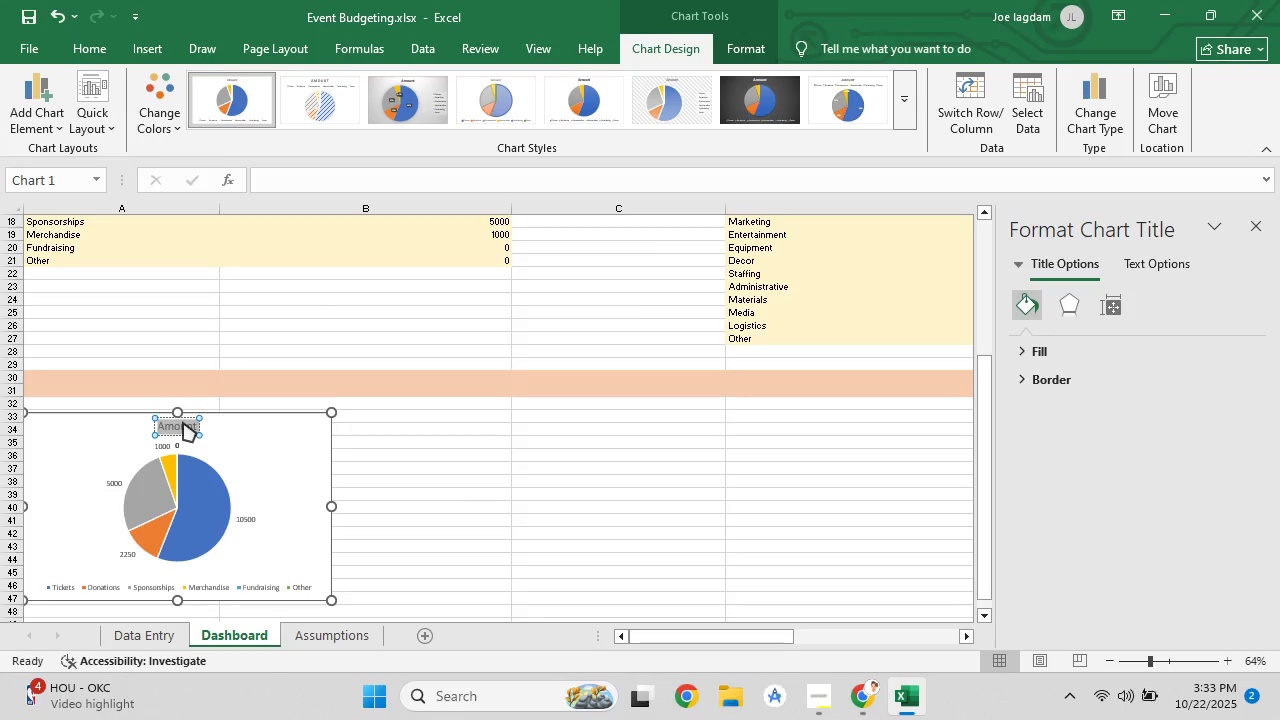 
key(Control+V)
 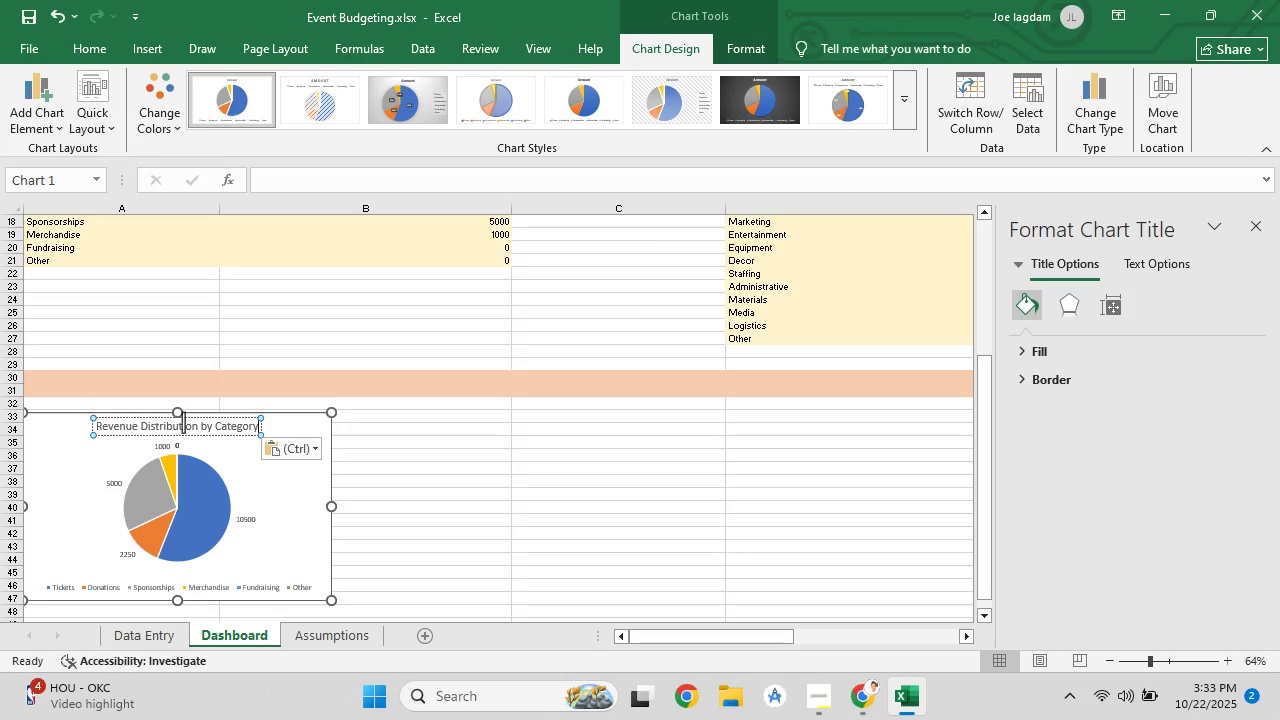 
key(Control+S)
 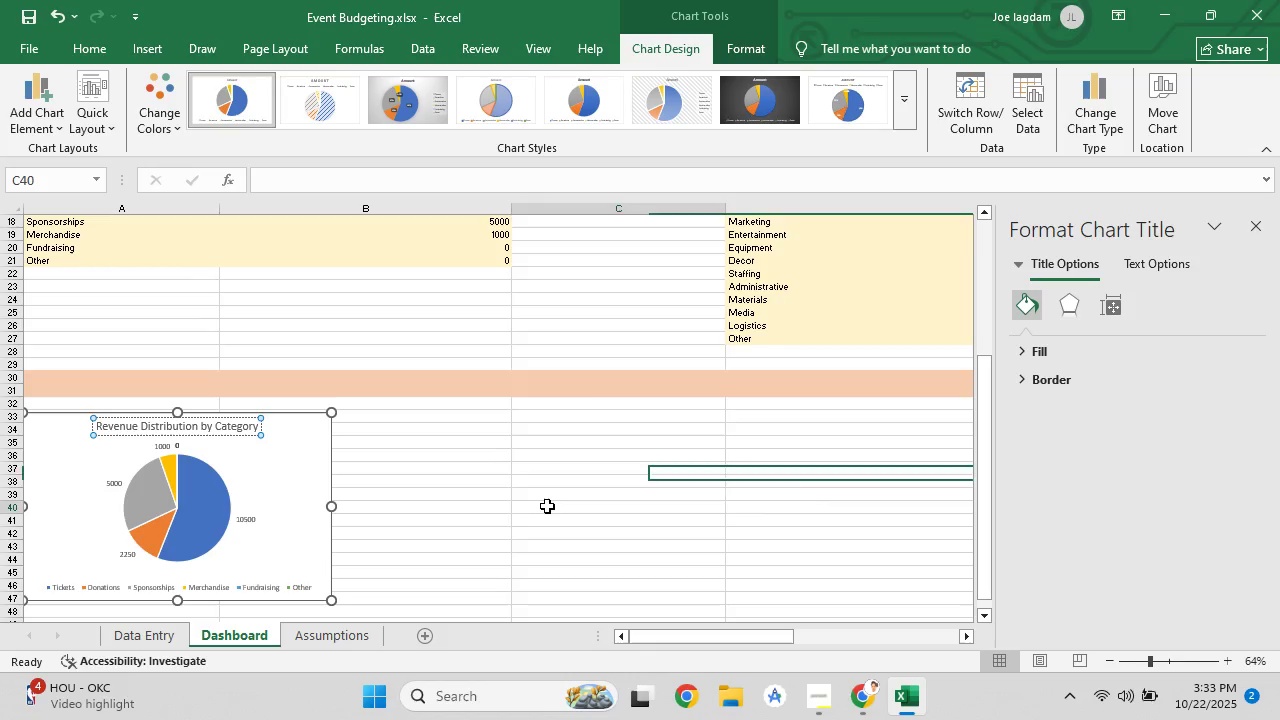 
left_click([547, 506])
 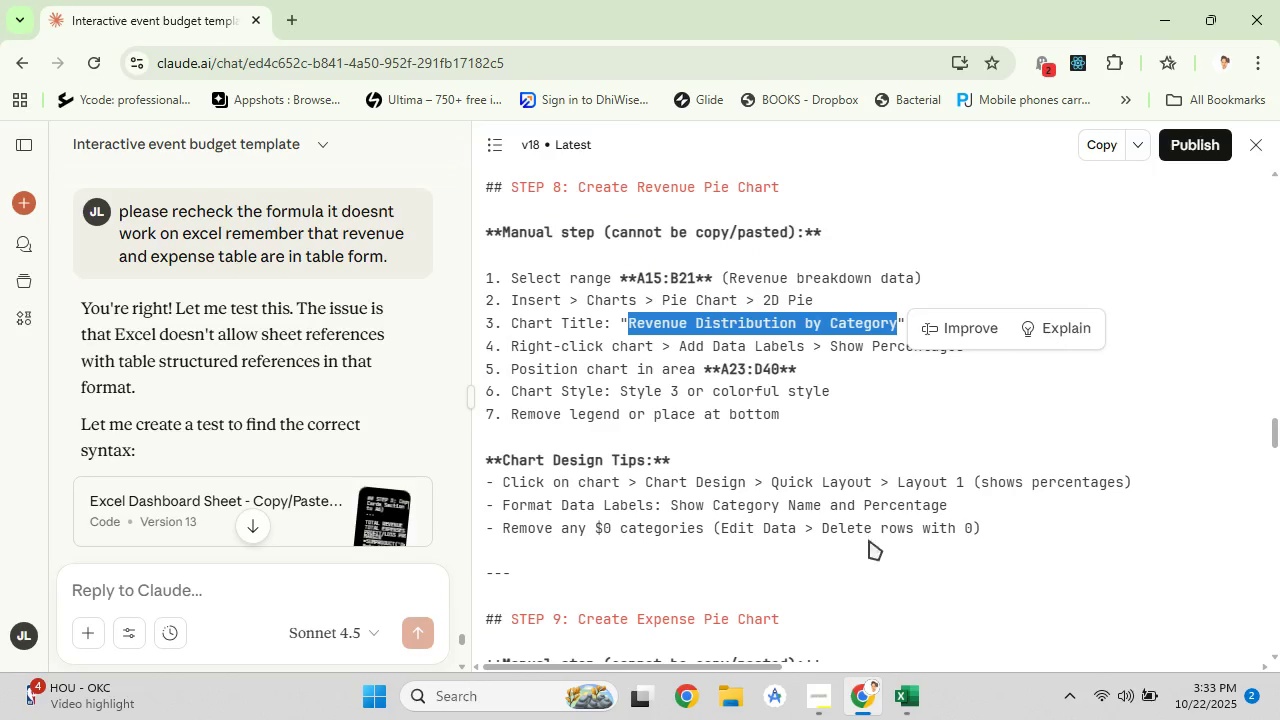 
left_click([760, 438])
 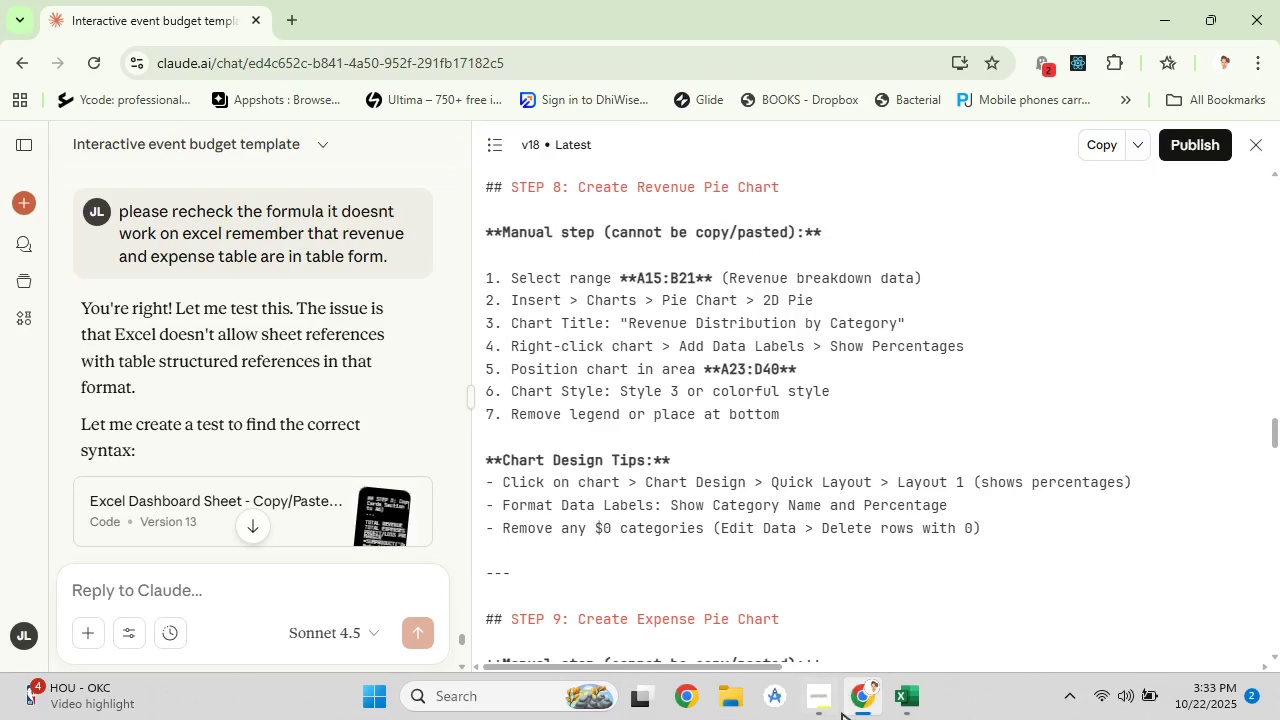 
left_click([909, 714])
 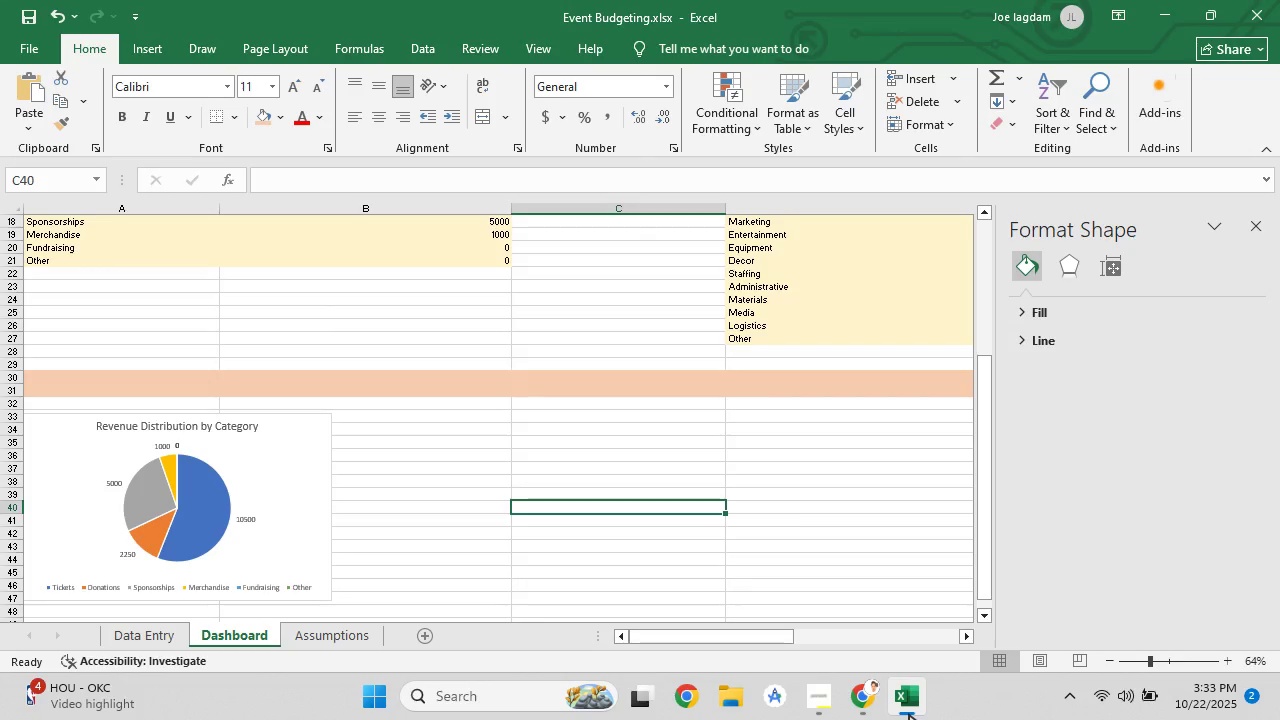 
left_click([909, 714])
 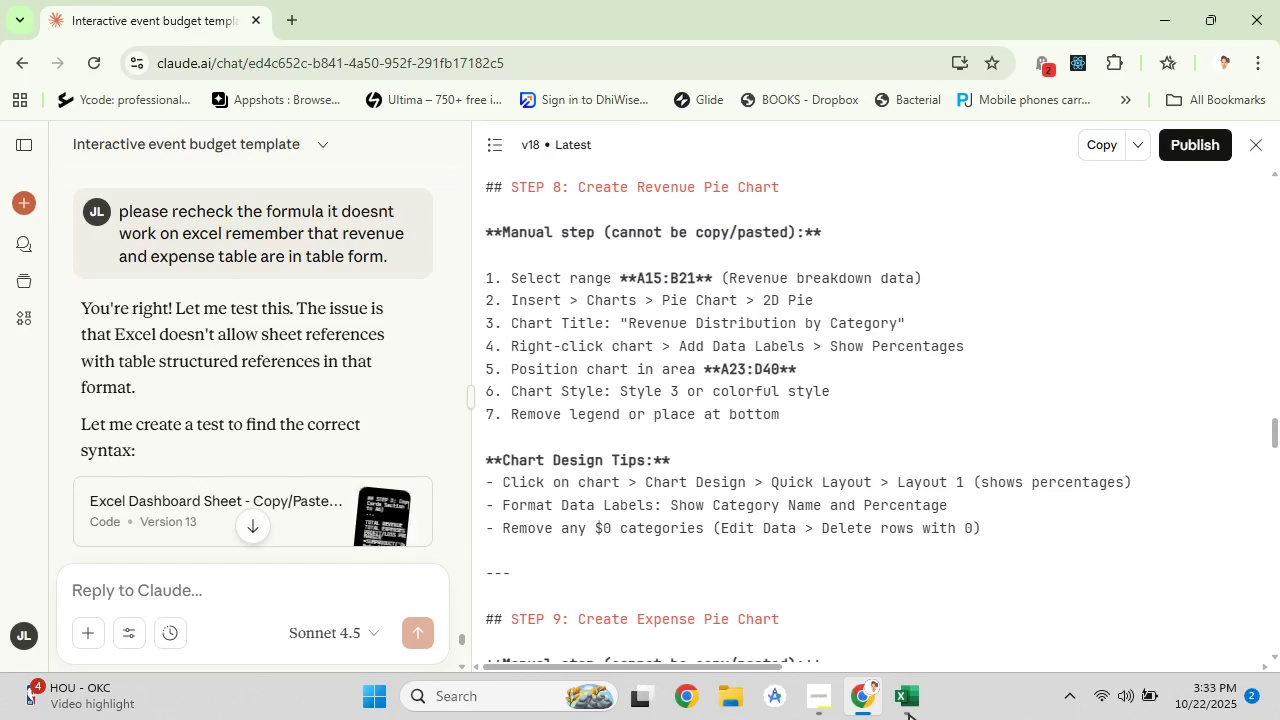 
left_click([909, 714])
 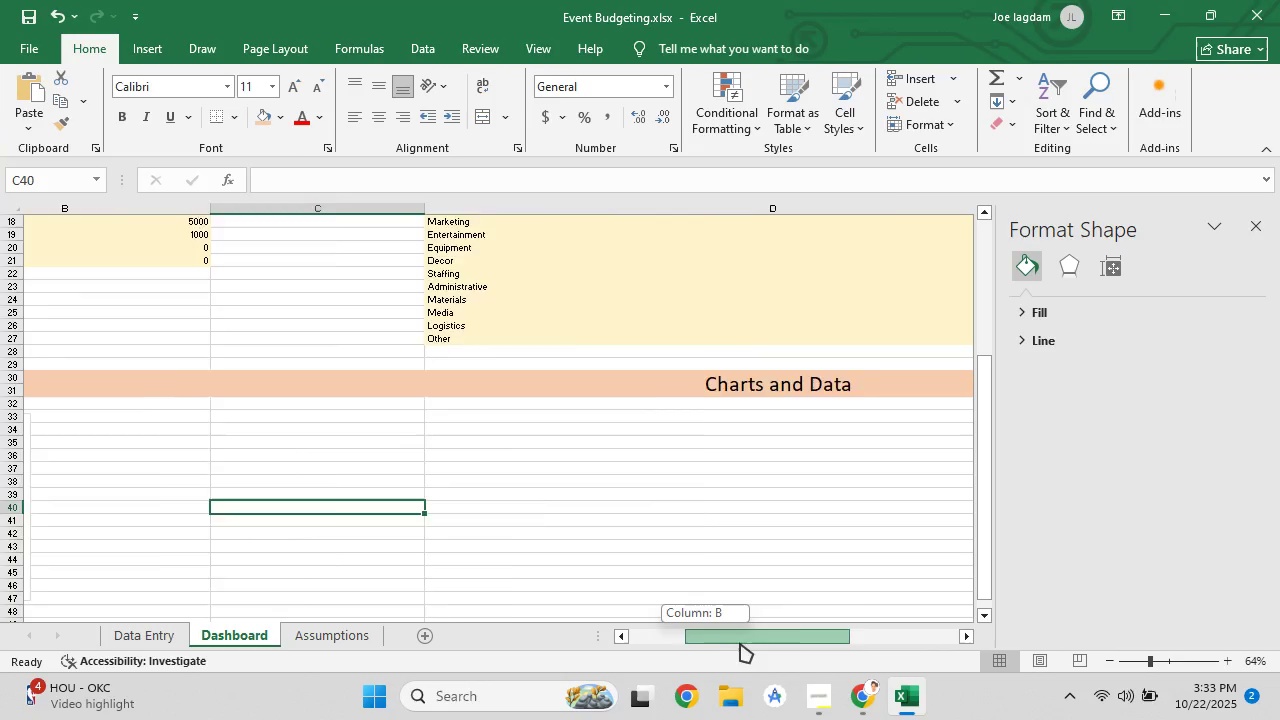 
wait(6.37)
 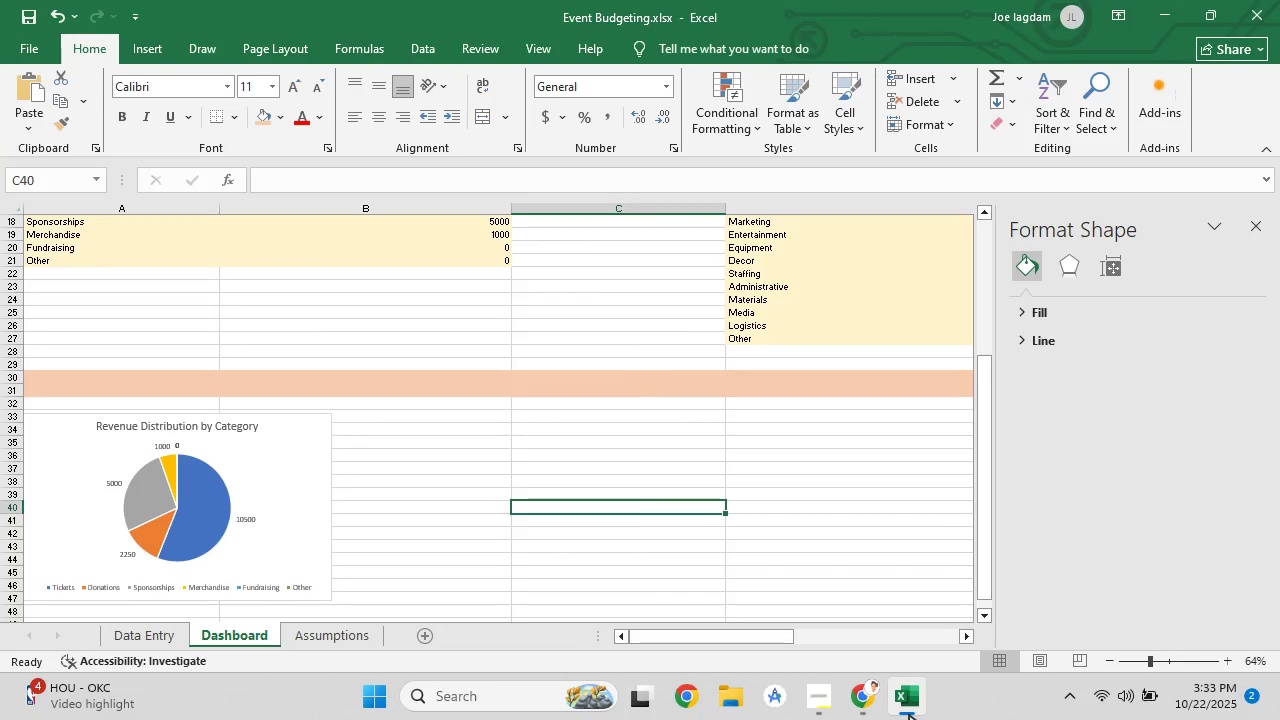 
left_click([852, 696])
 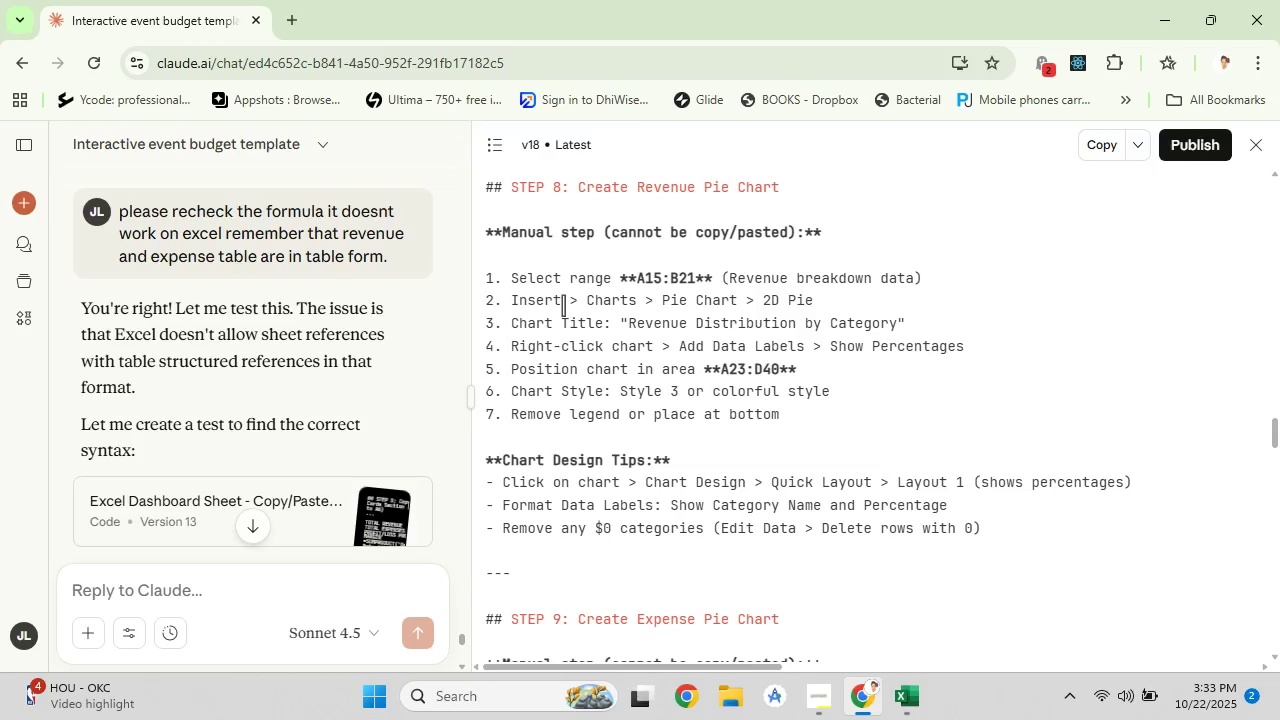 
scroll: coordinate [563, 305], scroll_direction: down, amount: 3.0
 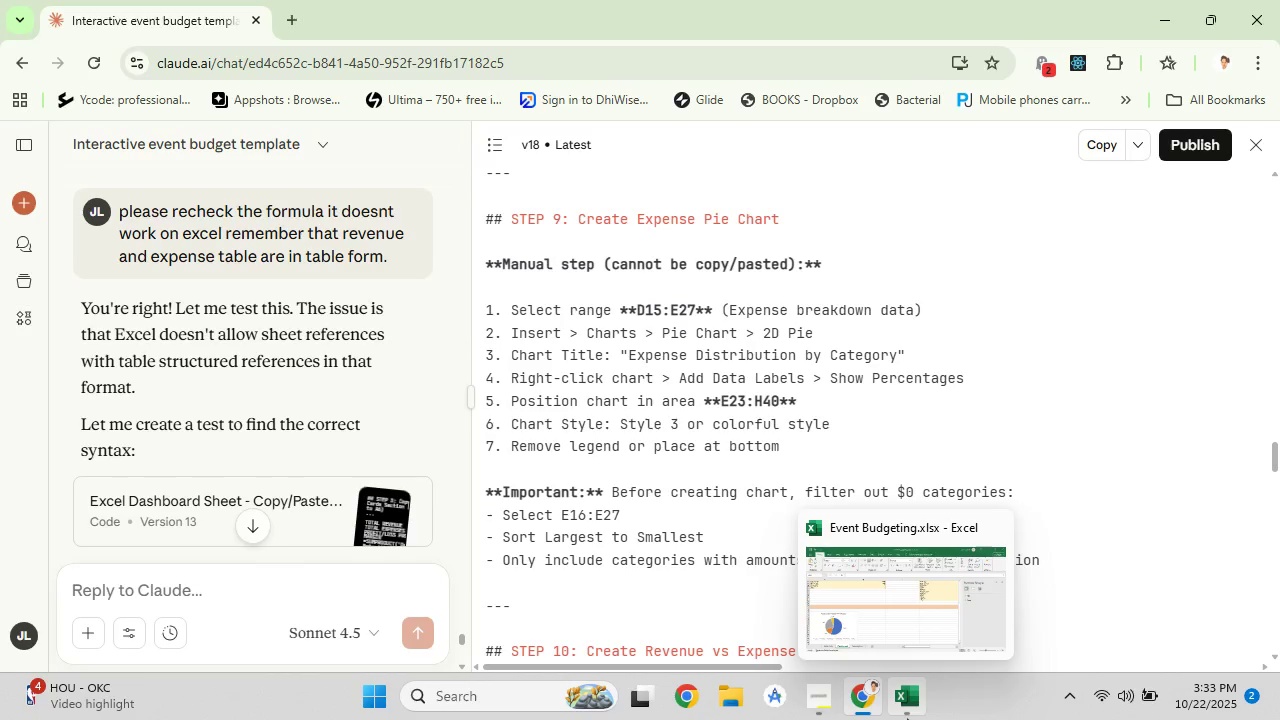 
left_click([908, 719])
 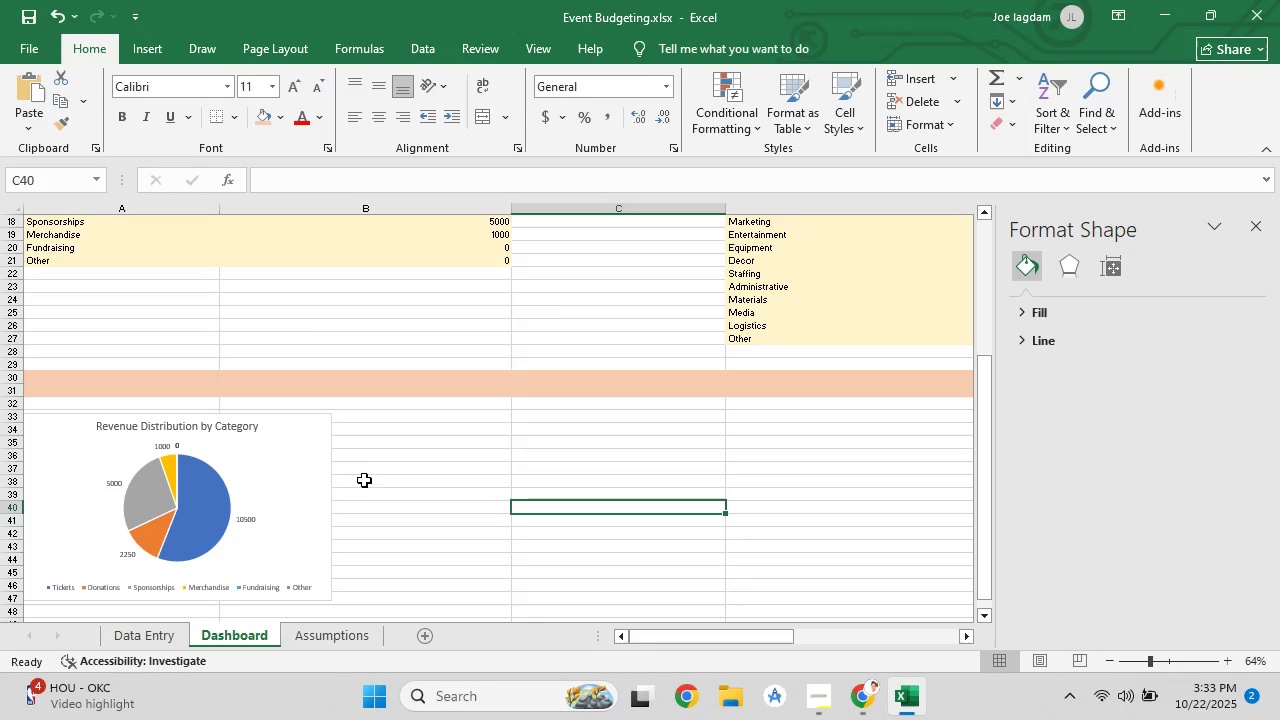 
scroll: coordinate [340, 436], scroll_direction: up, amount: 6.0
 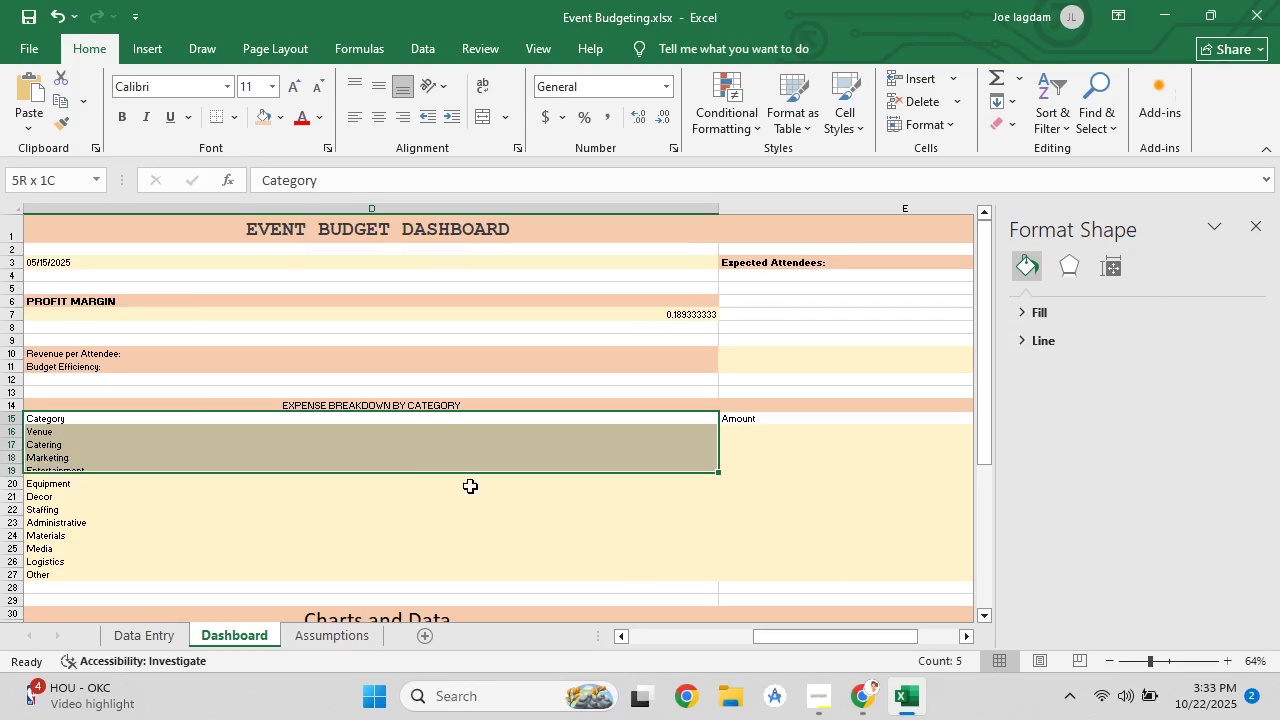 
wait(13.02)
 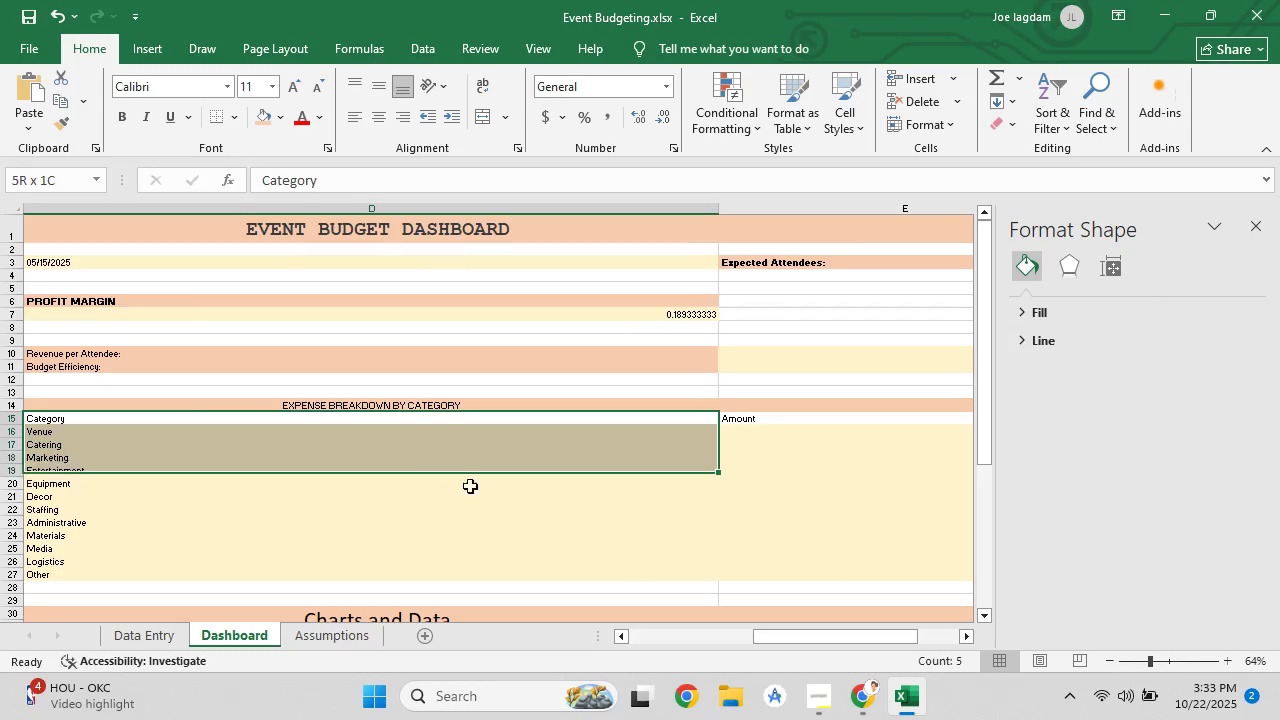 
left_click([133, 41])
 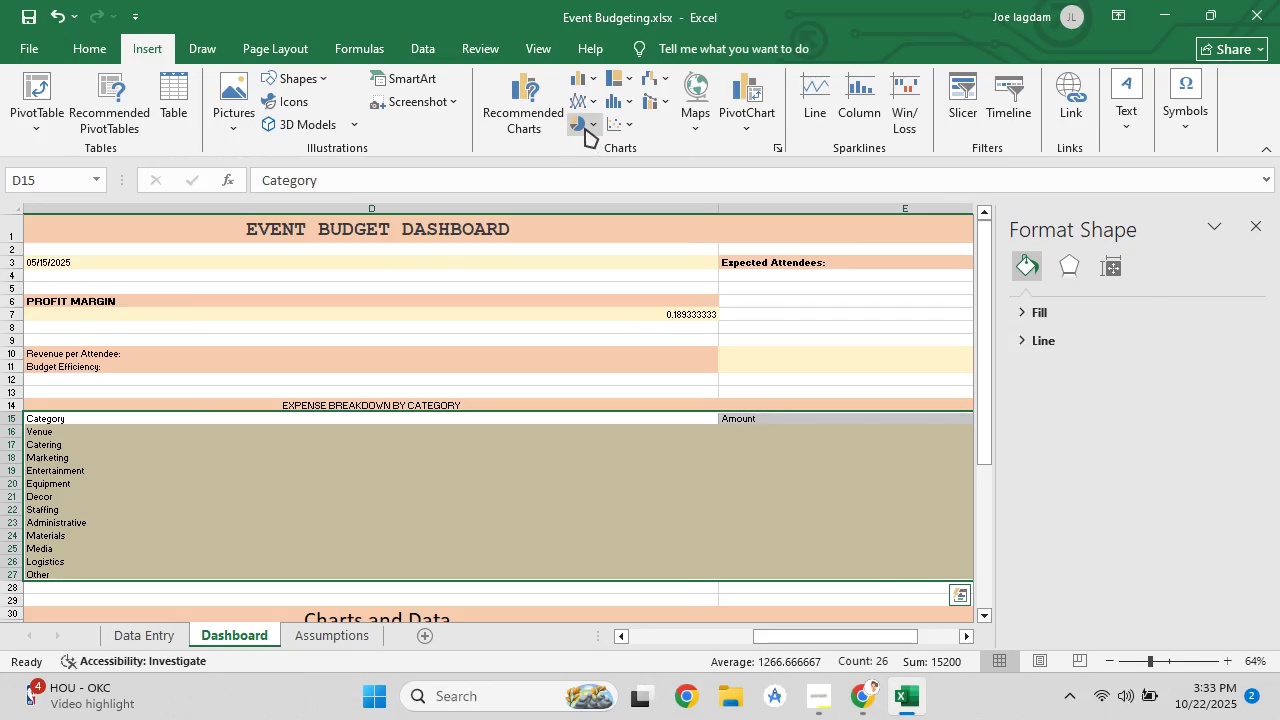 
left_click([583, 124])
 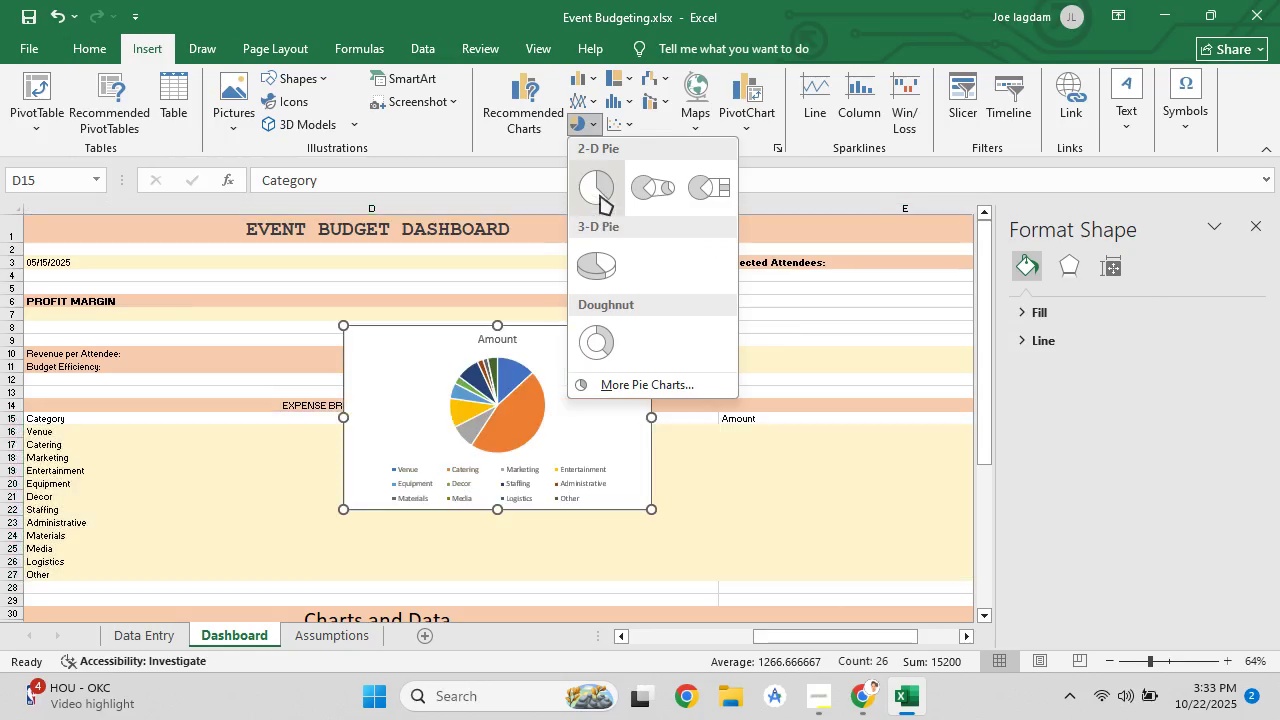 
left_click([600, 194])
 